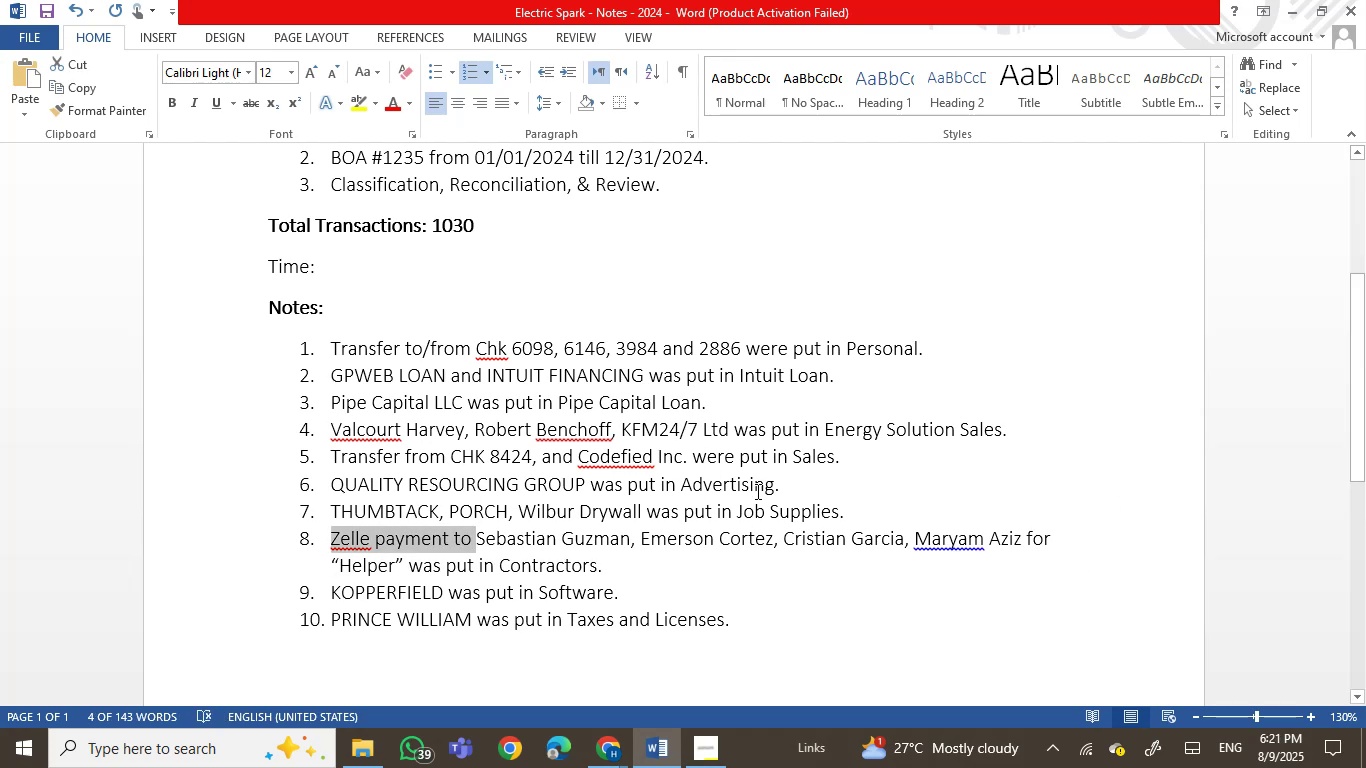 
left_click([738, 516])
 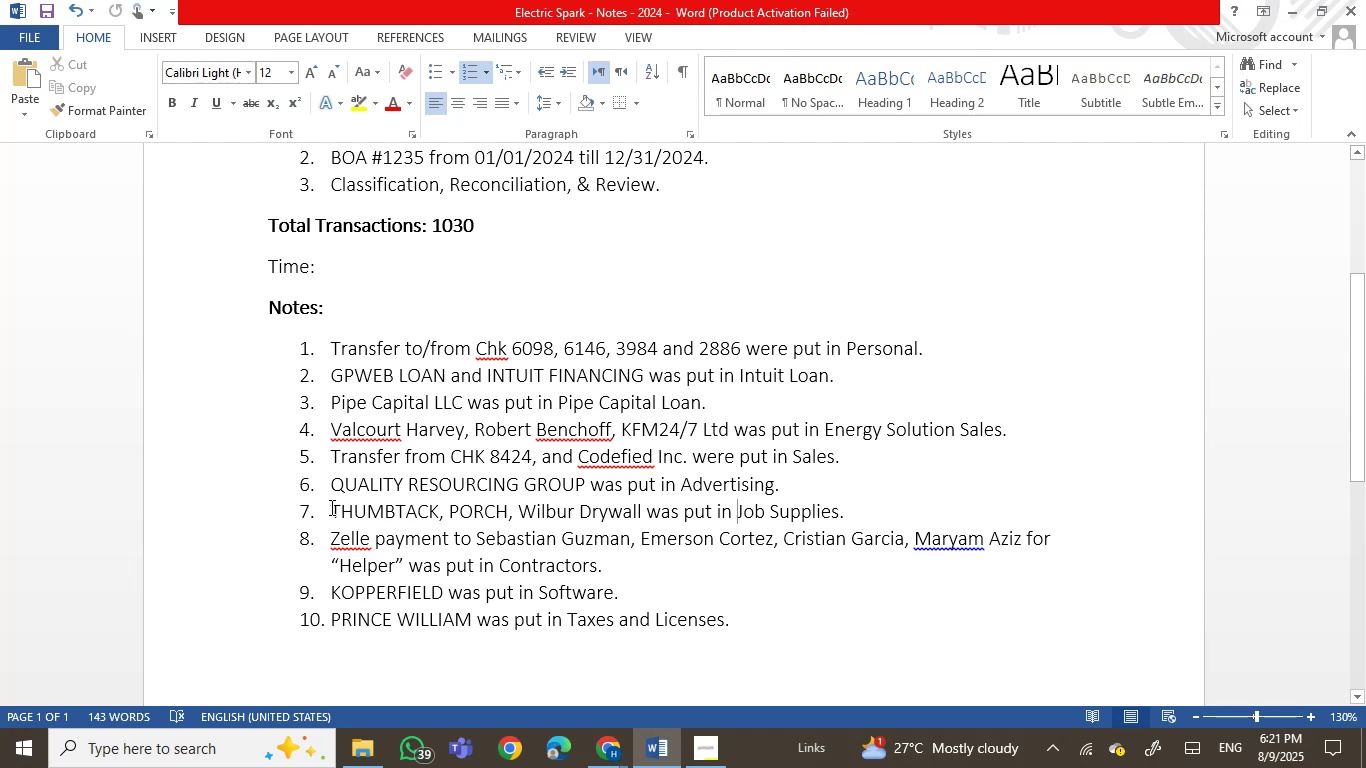 
left_click([330, 507])
 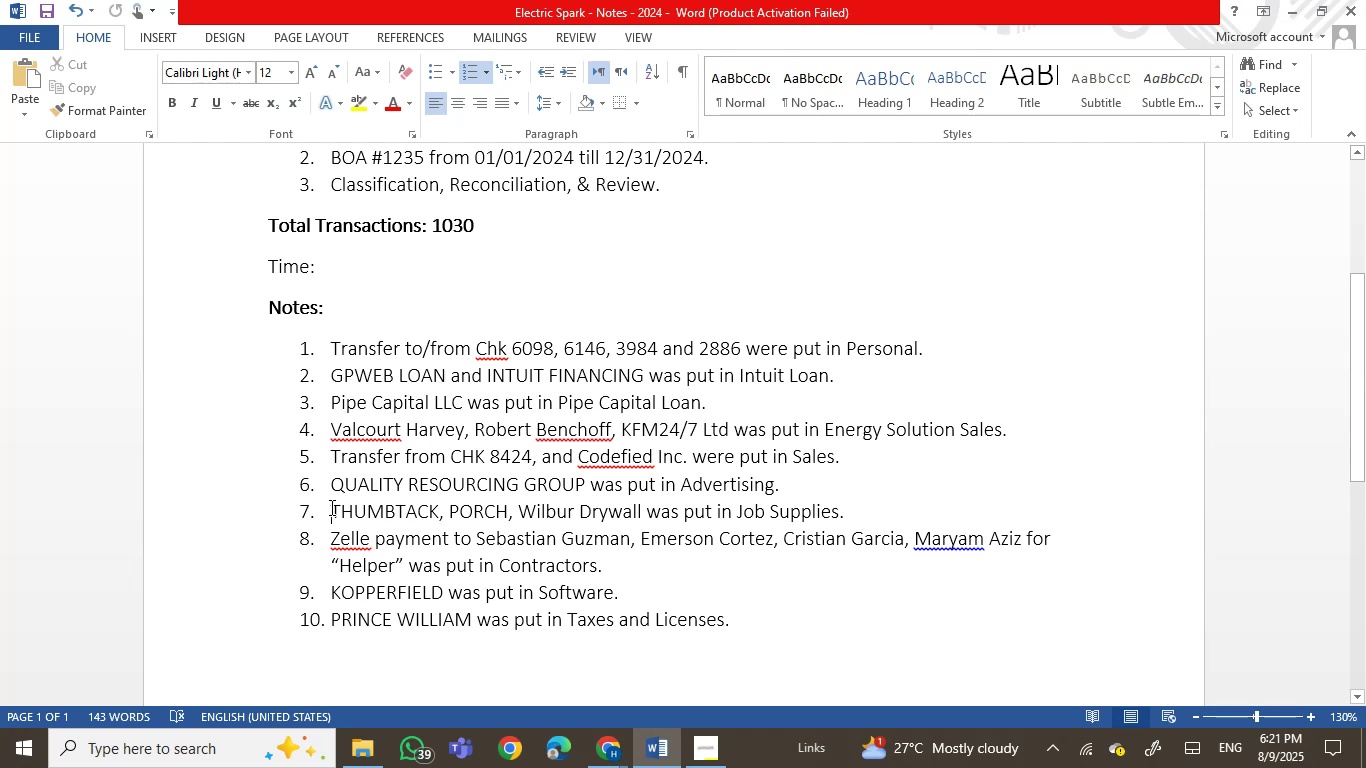 
key(Control+V)
 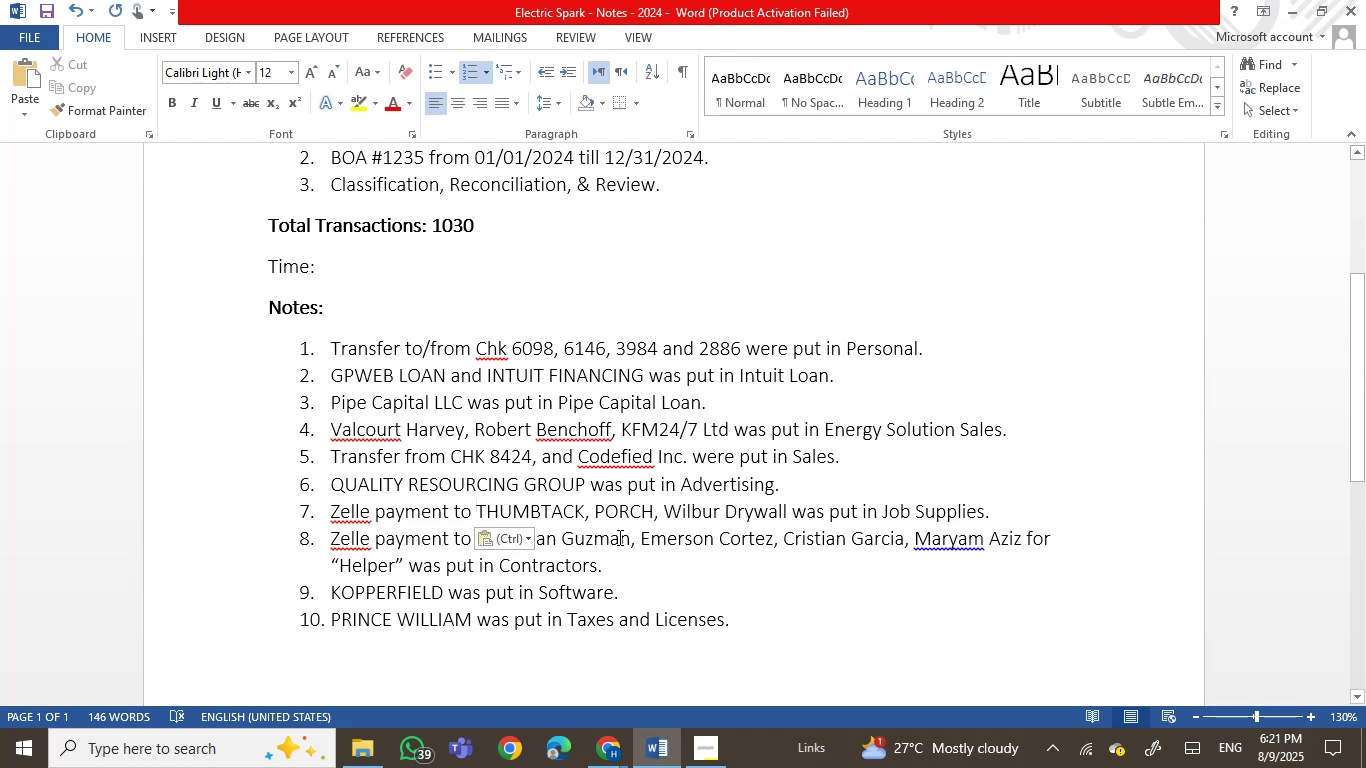 
left_click([659, 532])
 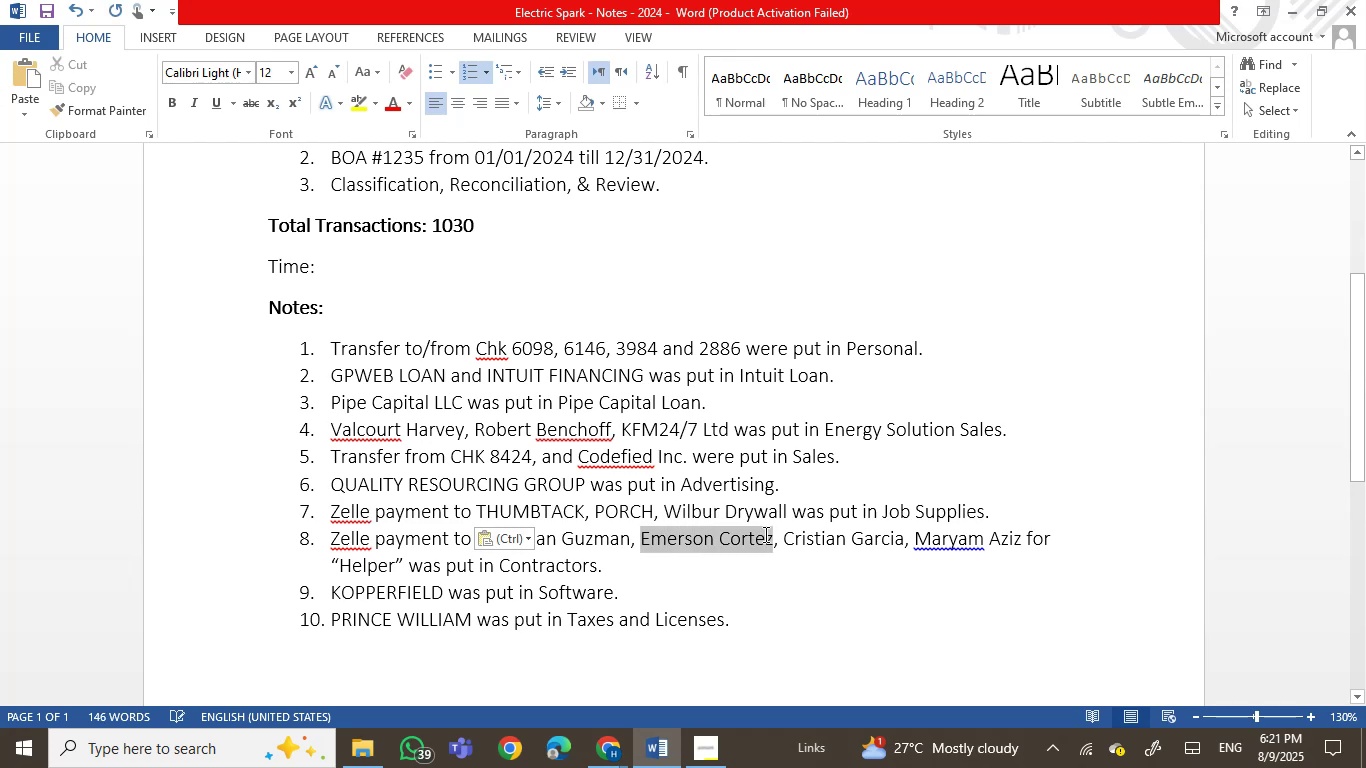 
key(Control+C)
 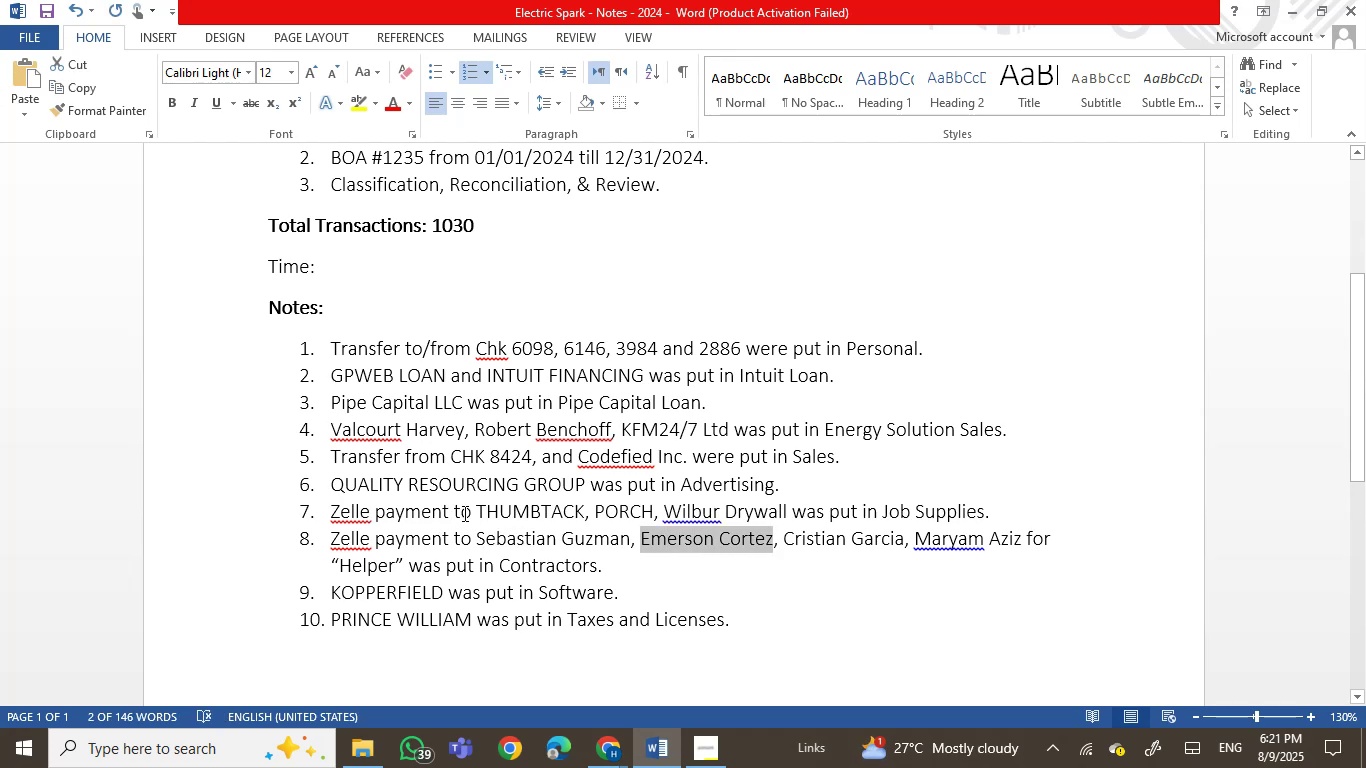 
left_click([470, 510])
 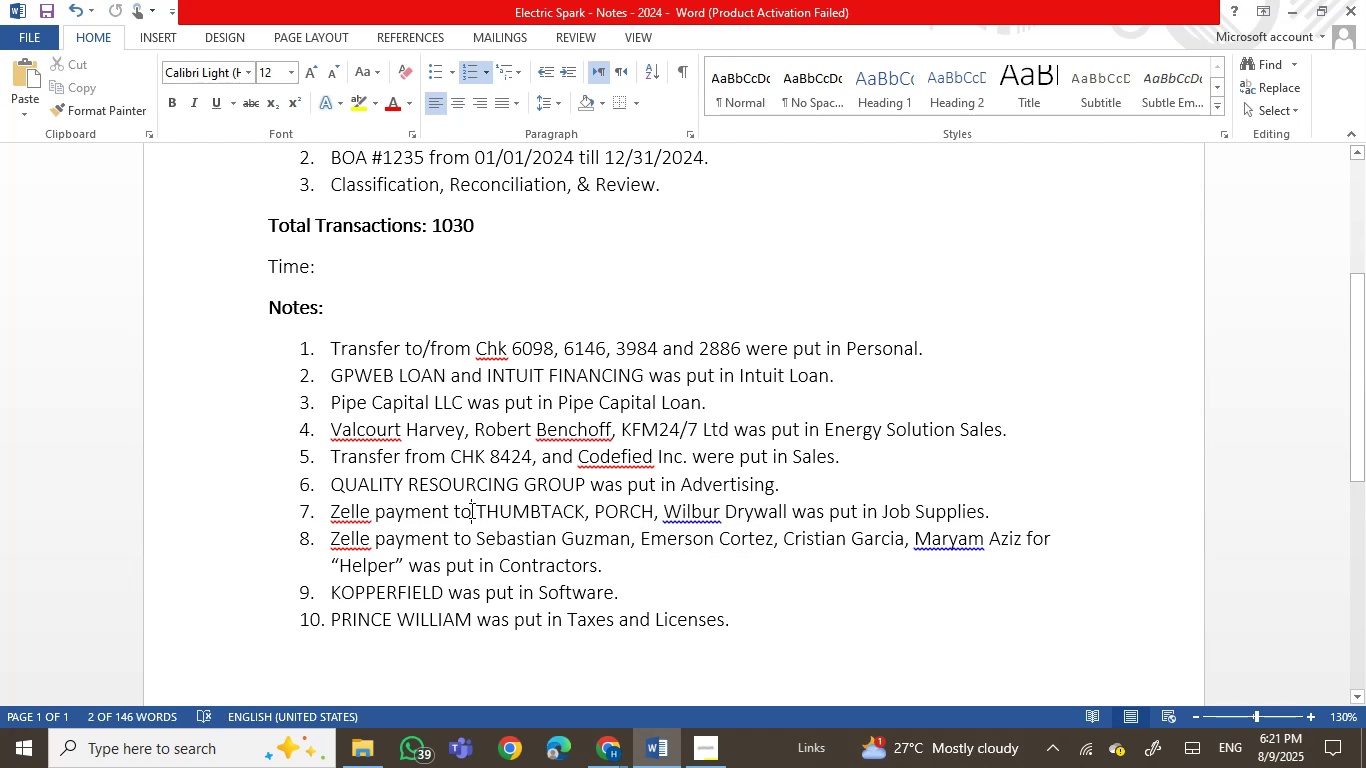 
key(Control+Space)
 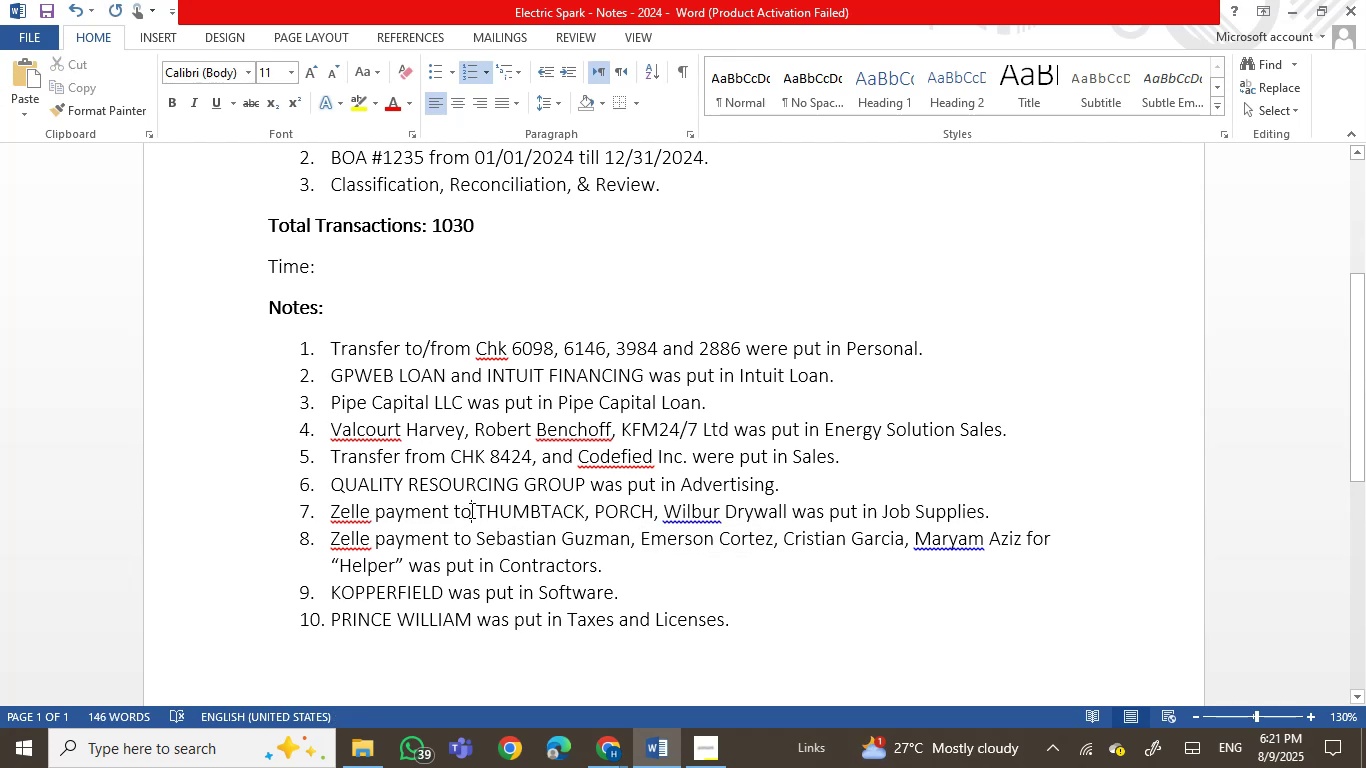 
key(Control+V)
 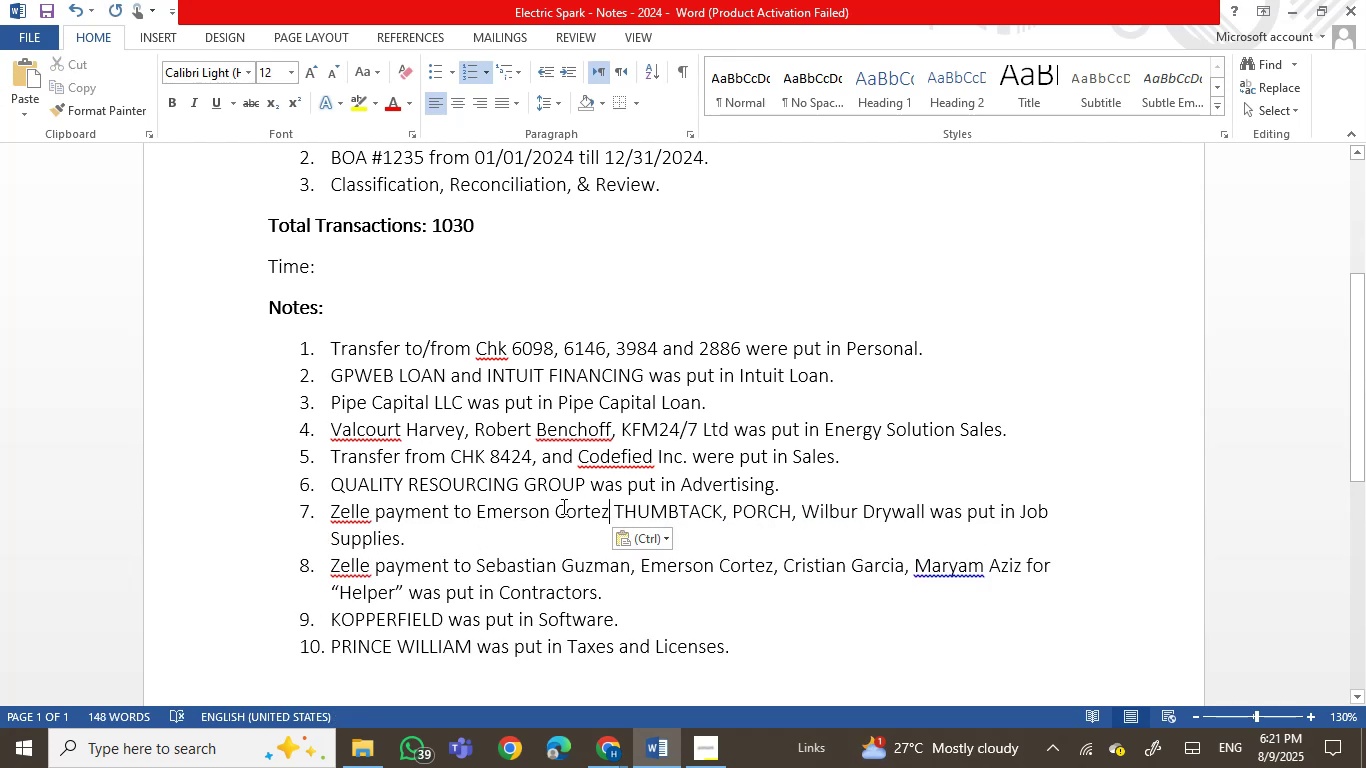 
type( fro )
key(Backspace)
key(Backspace)
key(Backspace)
type(or ")
 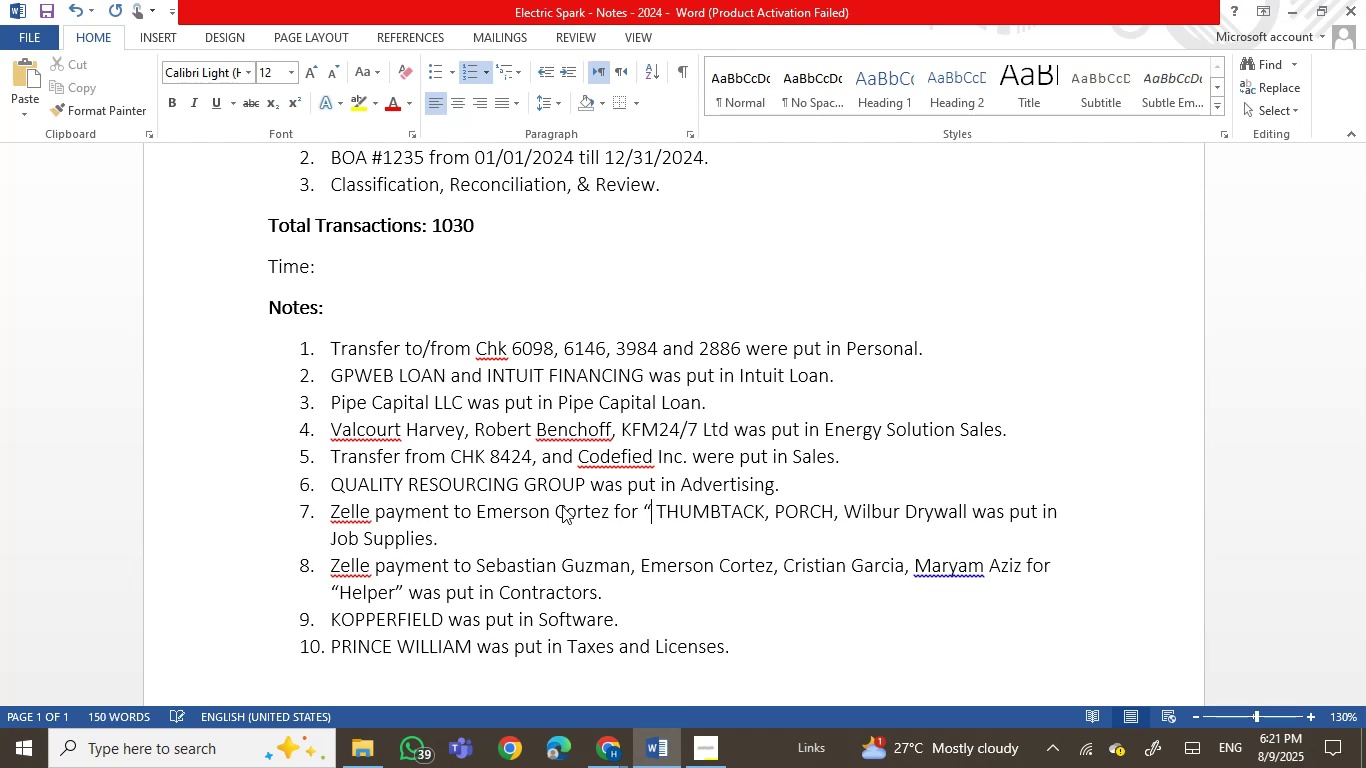 
wait(11.92)
 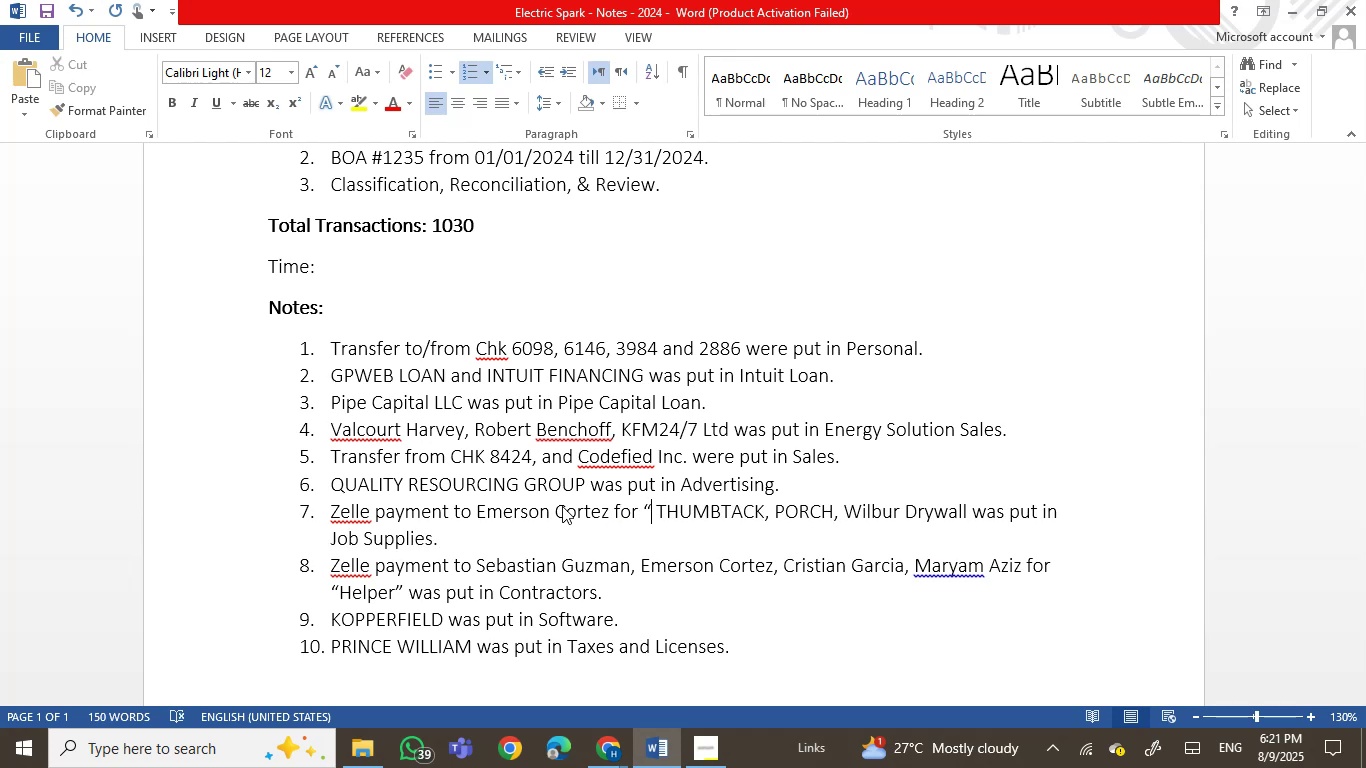 
type(Materials",)
 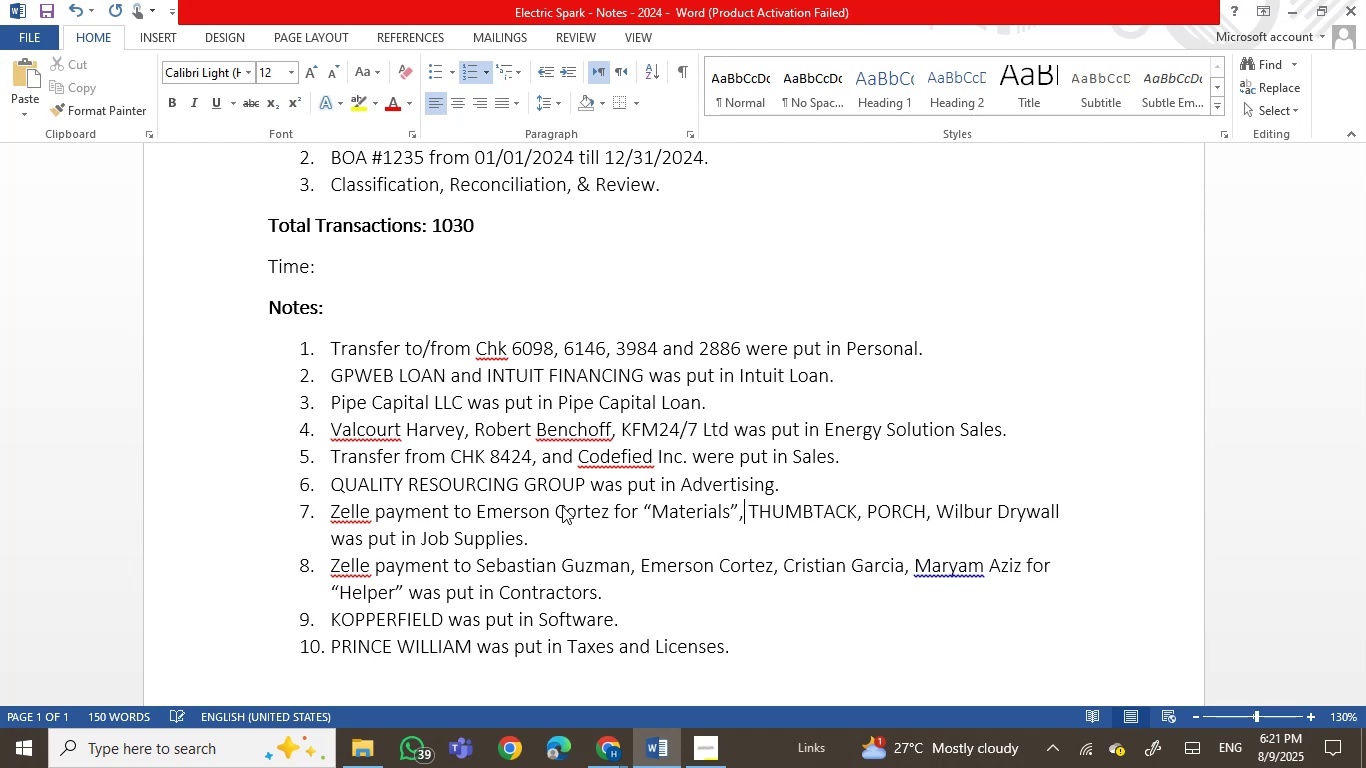 
left_click([653, 756])
 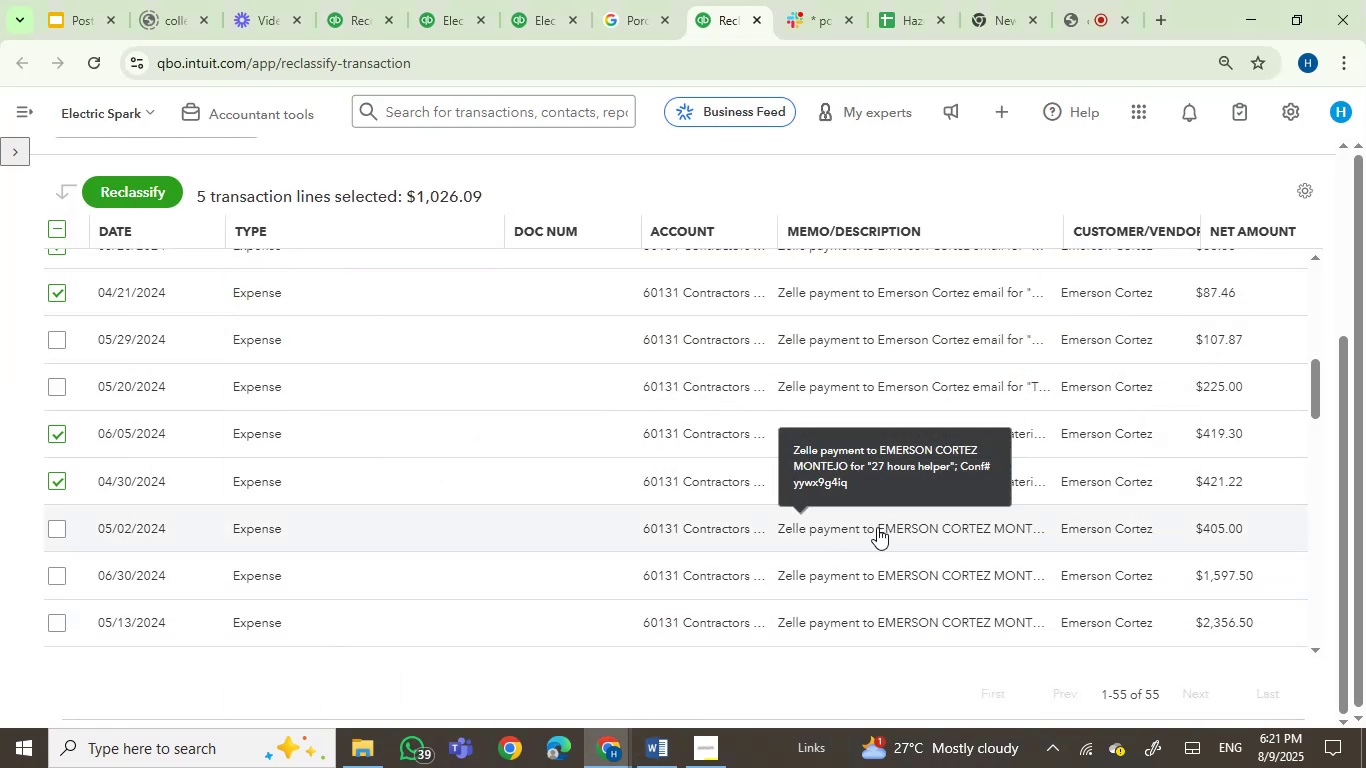 
mouse_move([874, 590])
 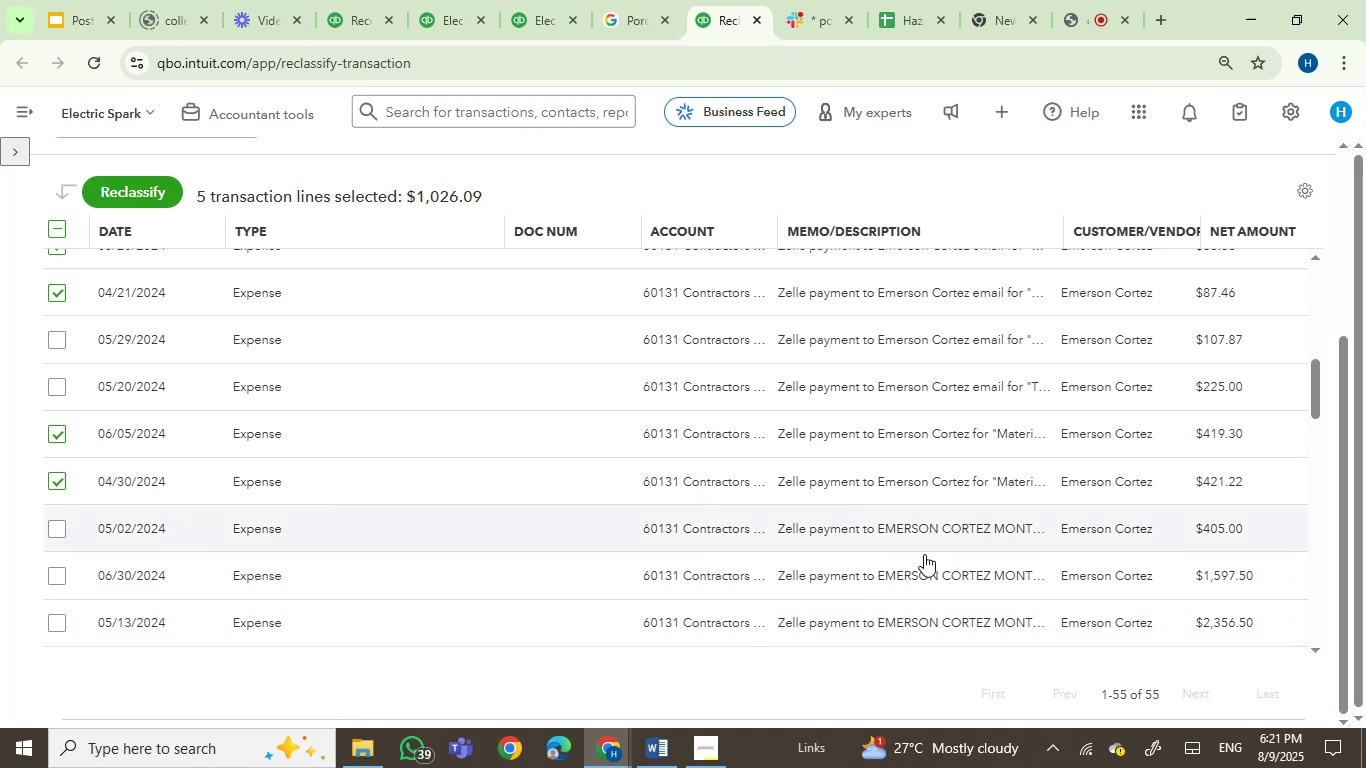 
double_click([1316, 648])
 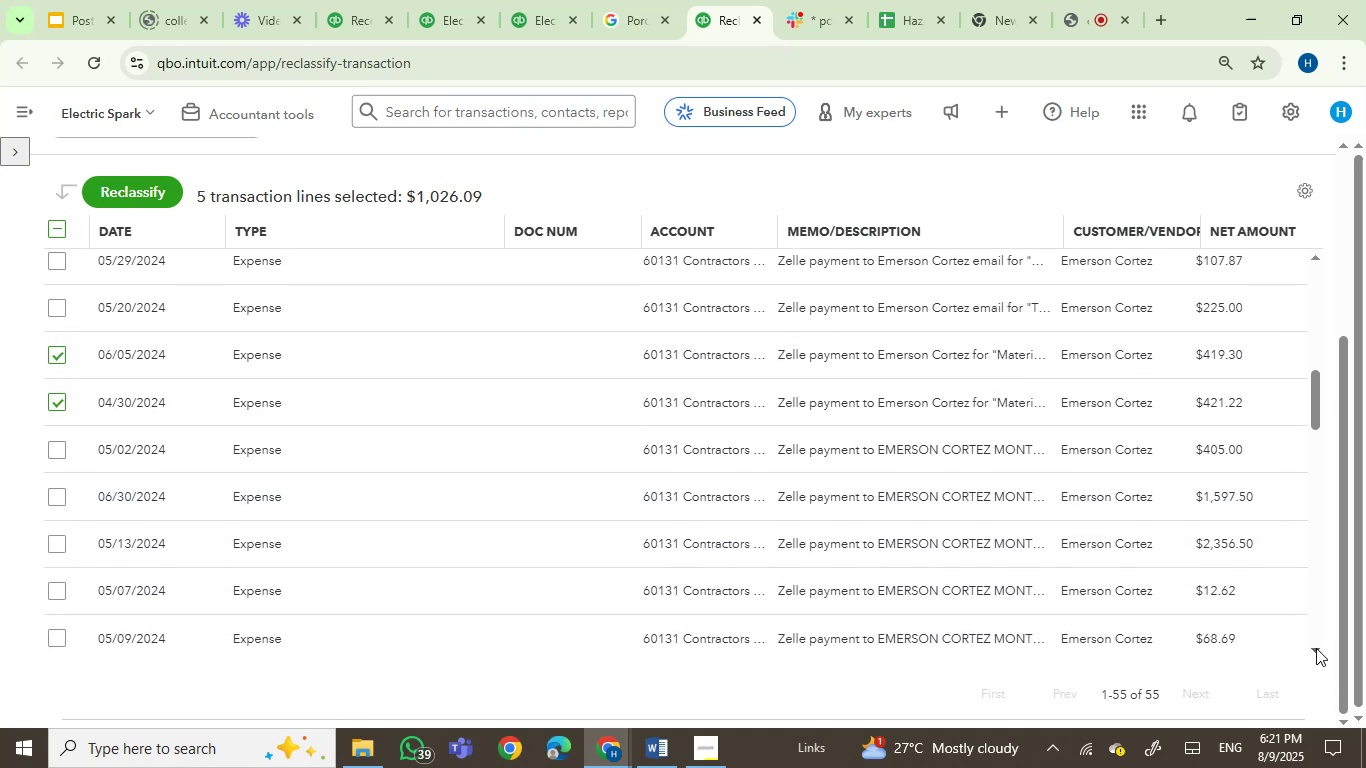 
triple_click([1316, 648])
 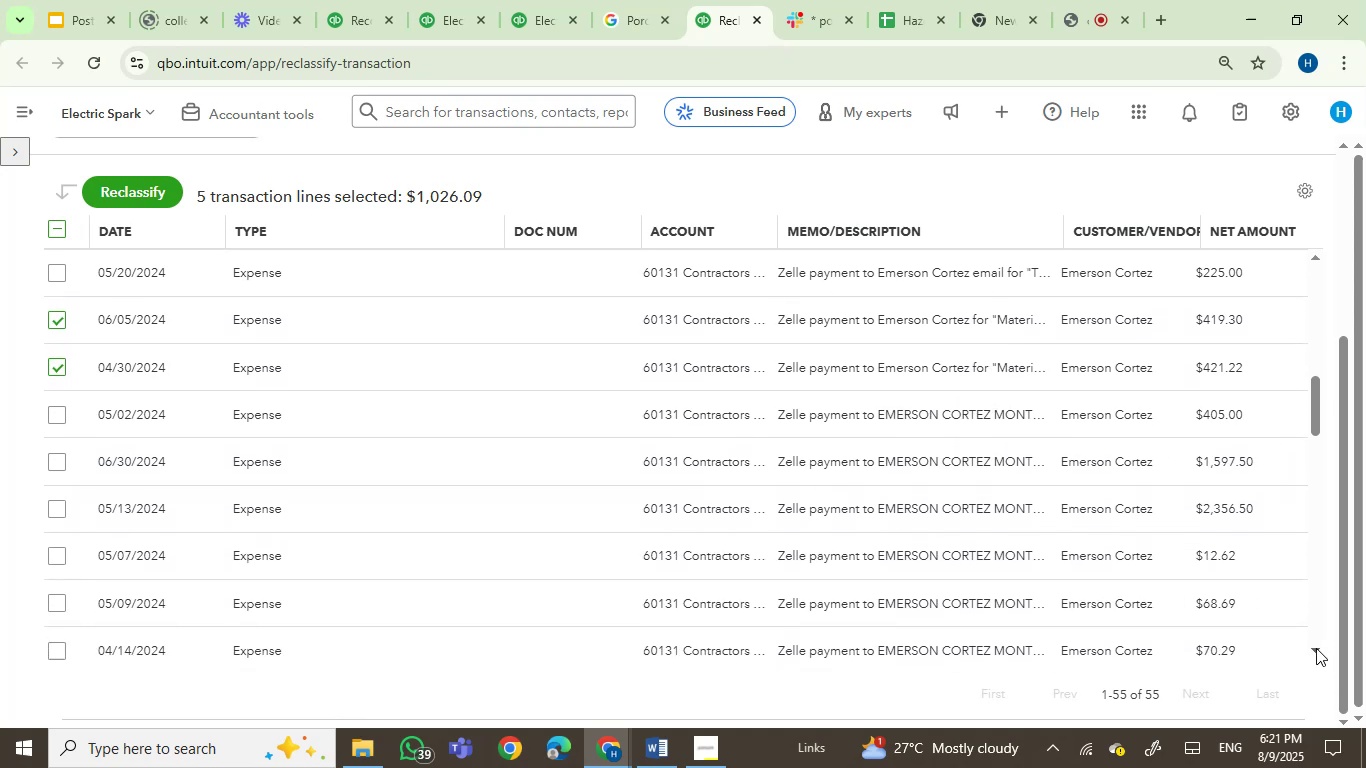 
triple_click([1316, 648])
 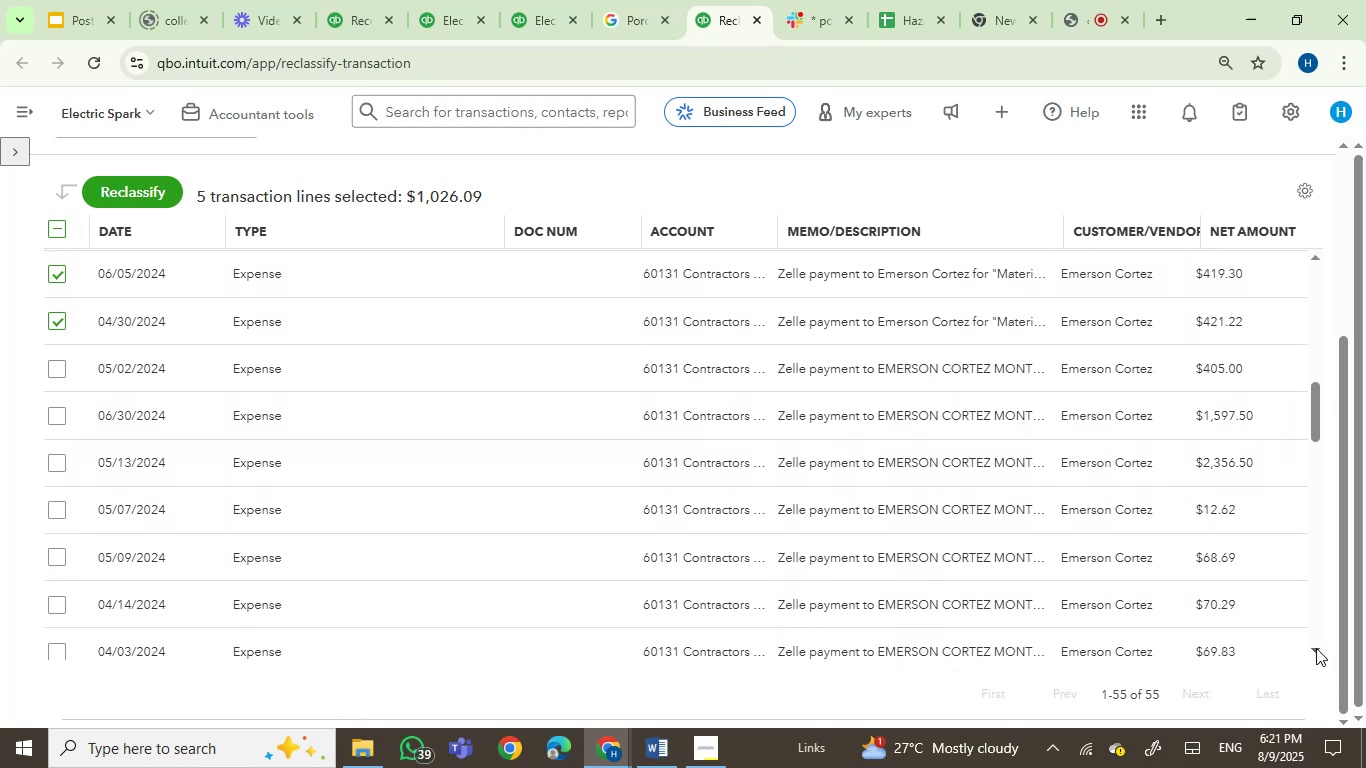 
triple_click([1316, 648])
 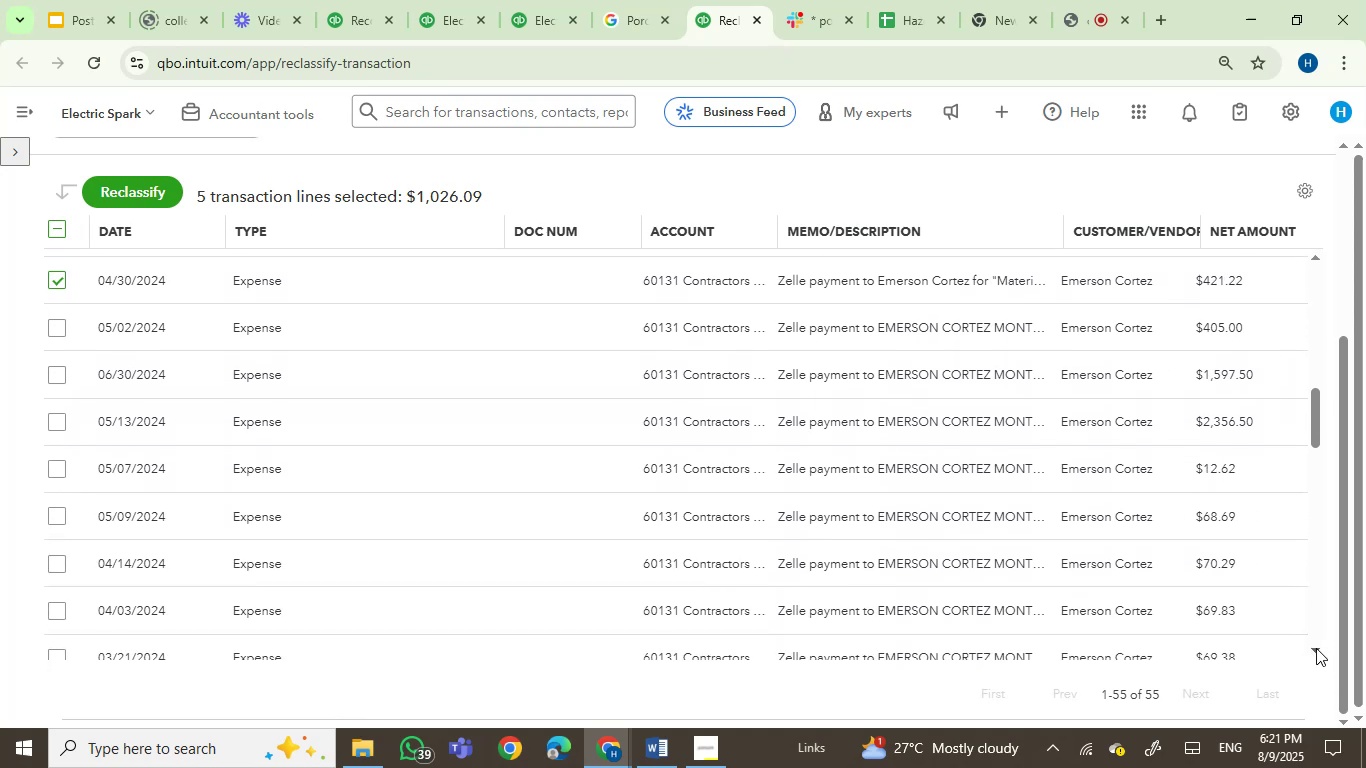 
triple_click([1316, 648])
 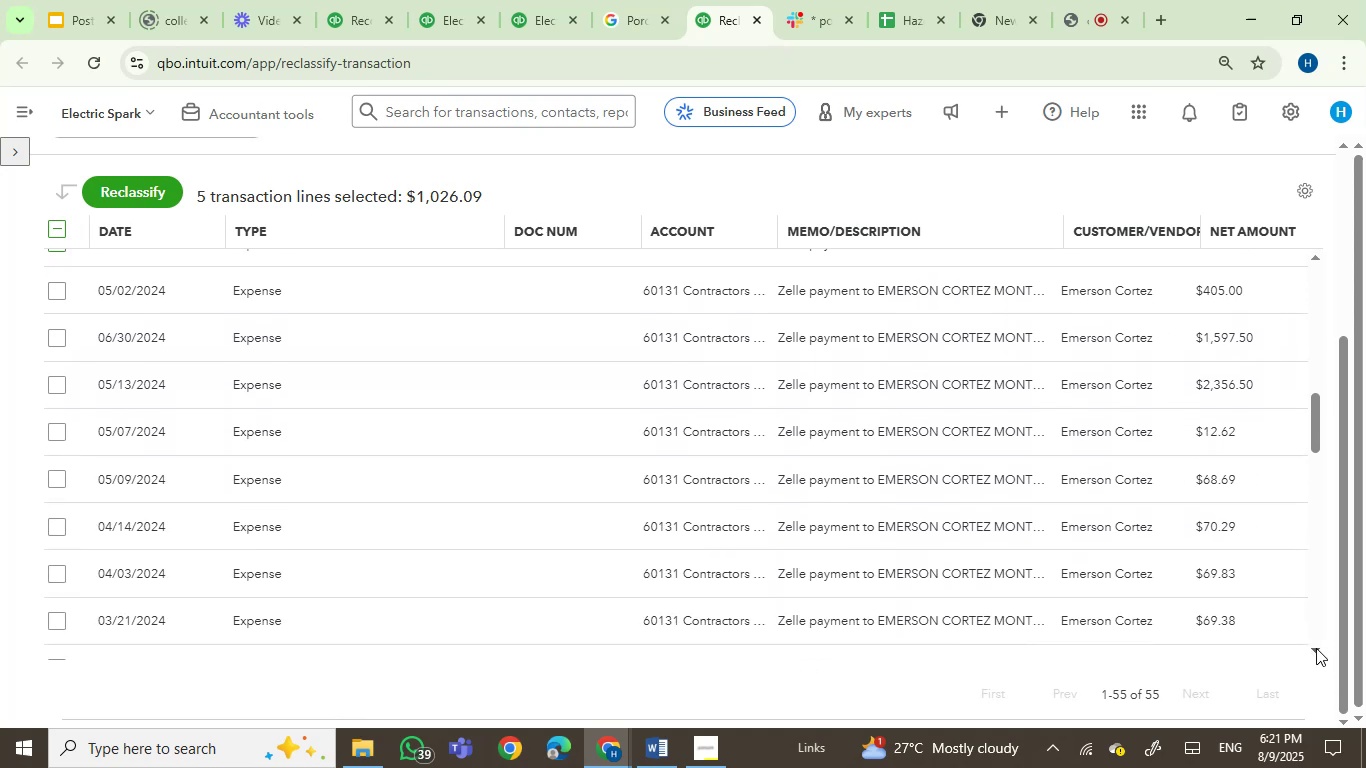 
triple_click([1316, 648])
 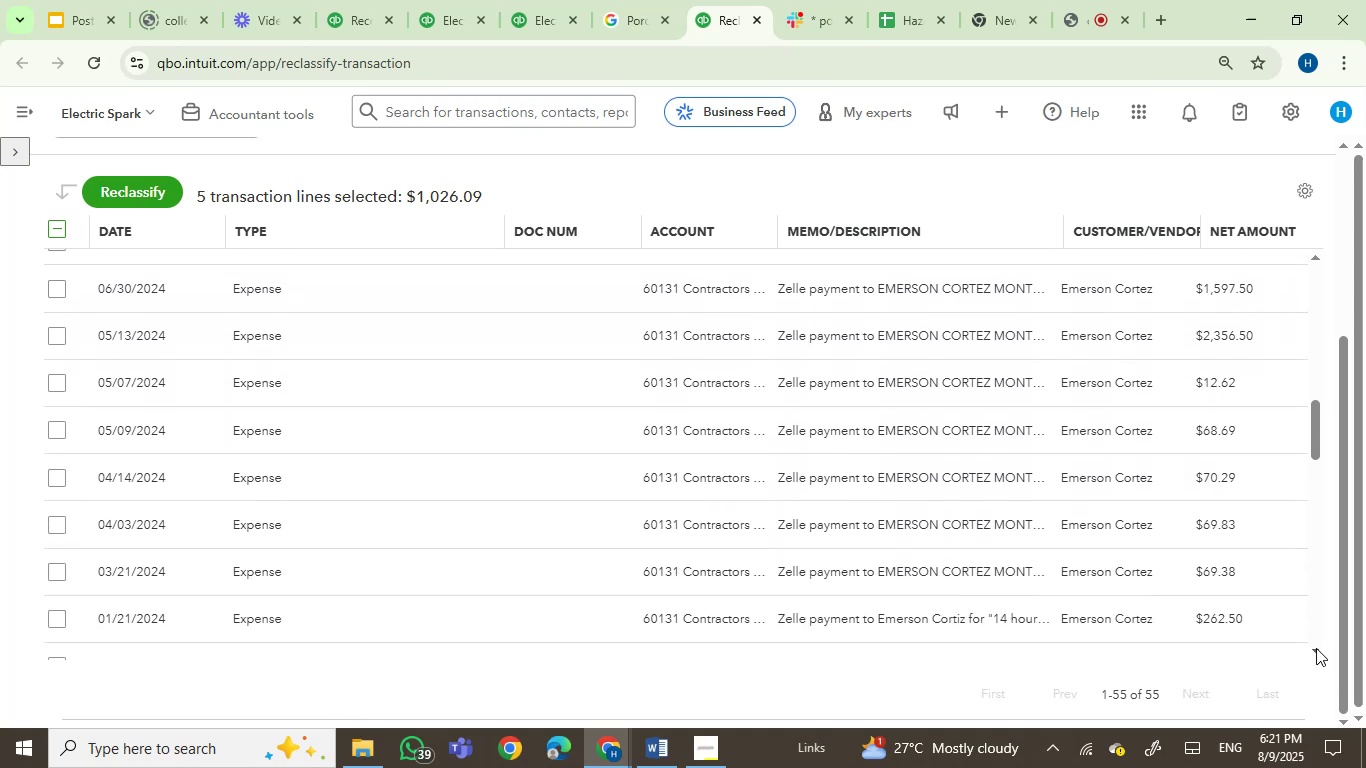 
triple_click([1316, 648])
 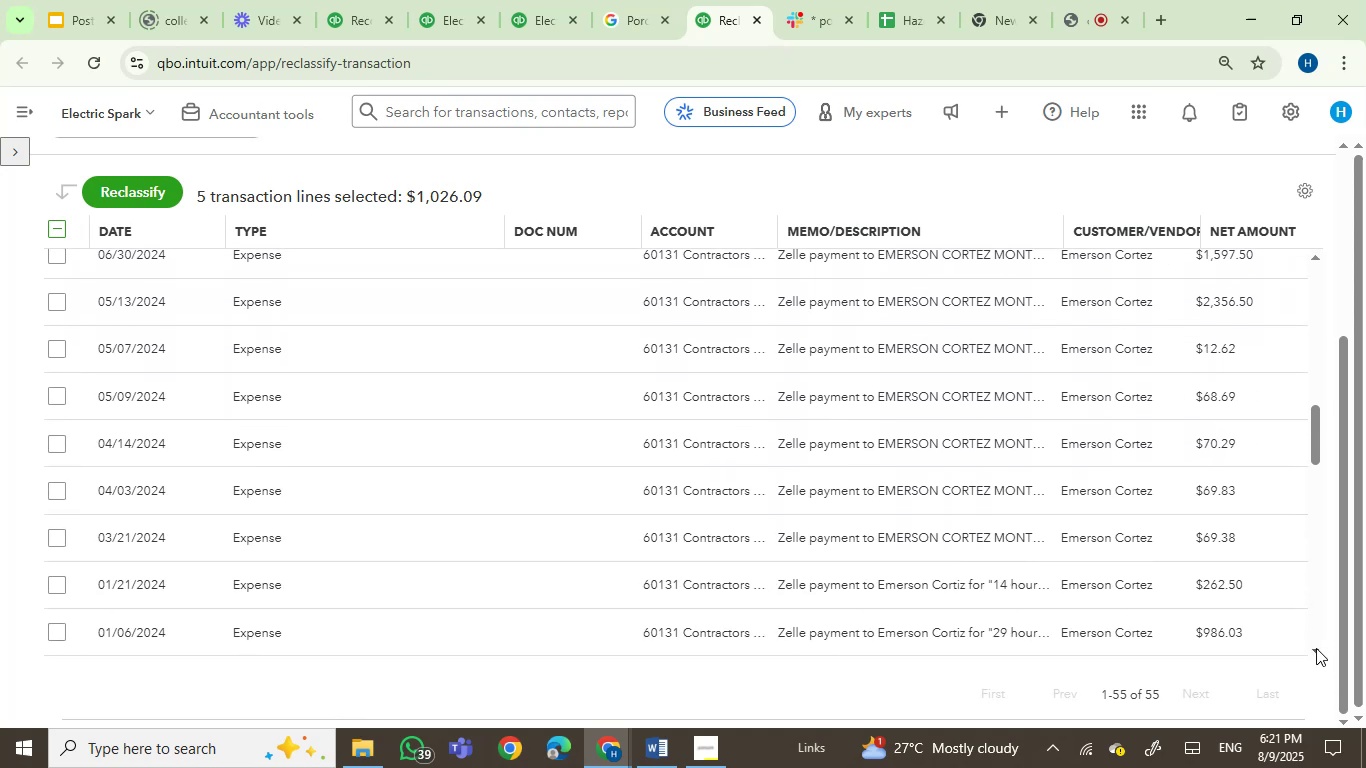 
triple_click([1316, 648])
 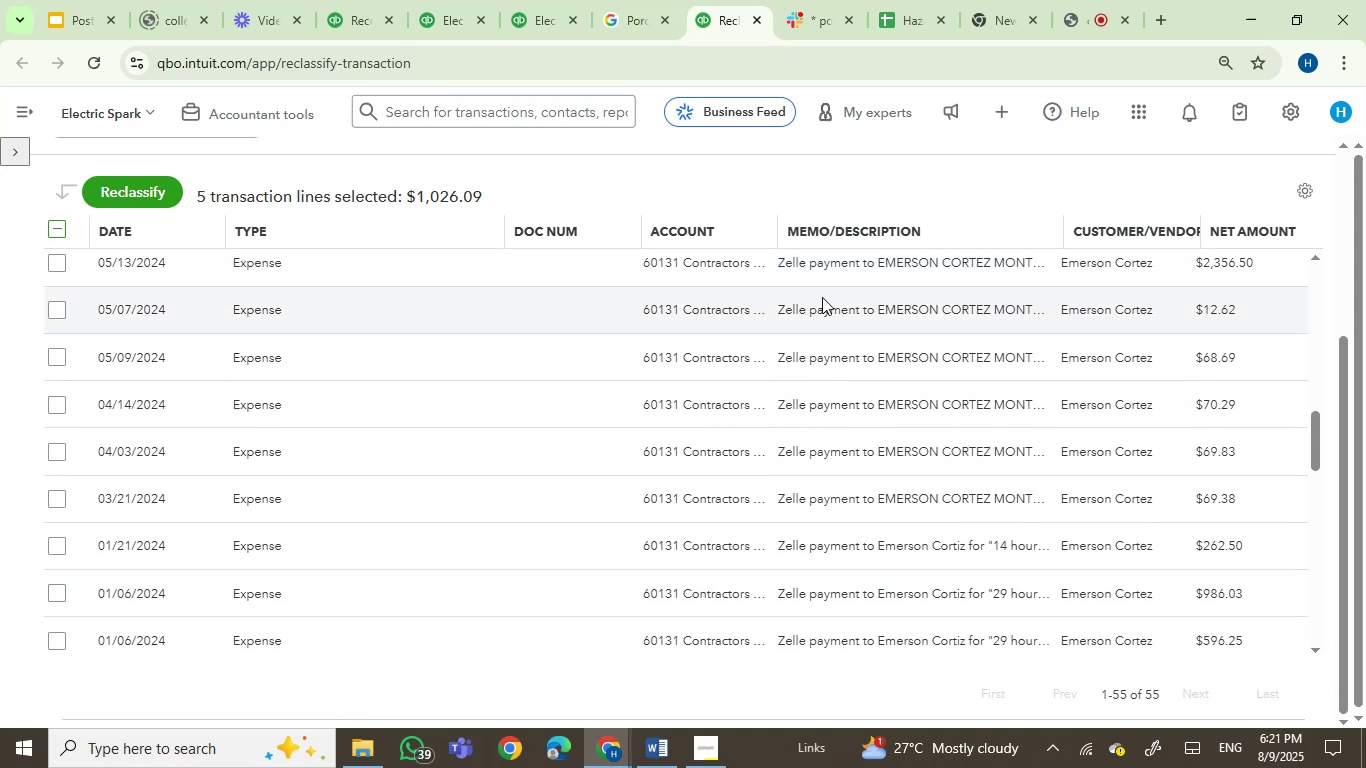 
mouse_move([829, 311])
 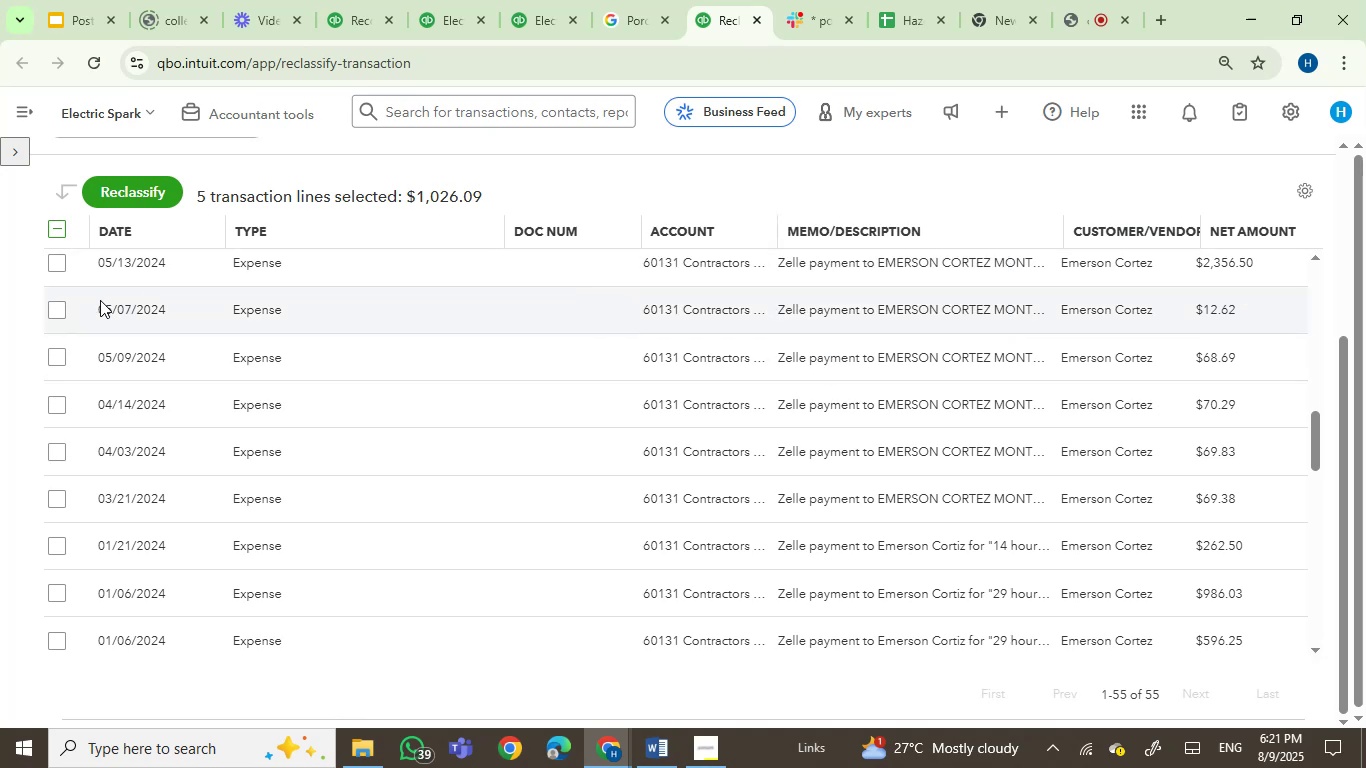 
left_click([58, 308])
 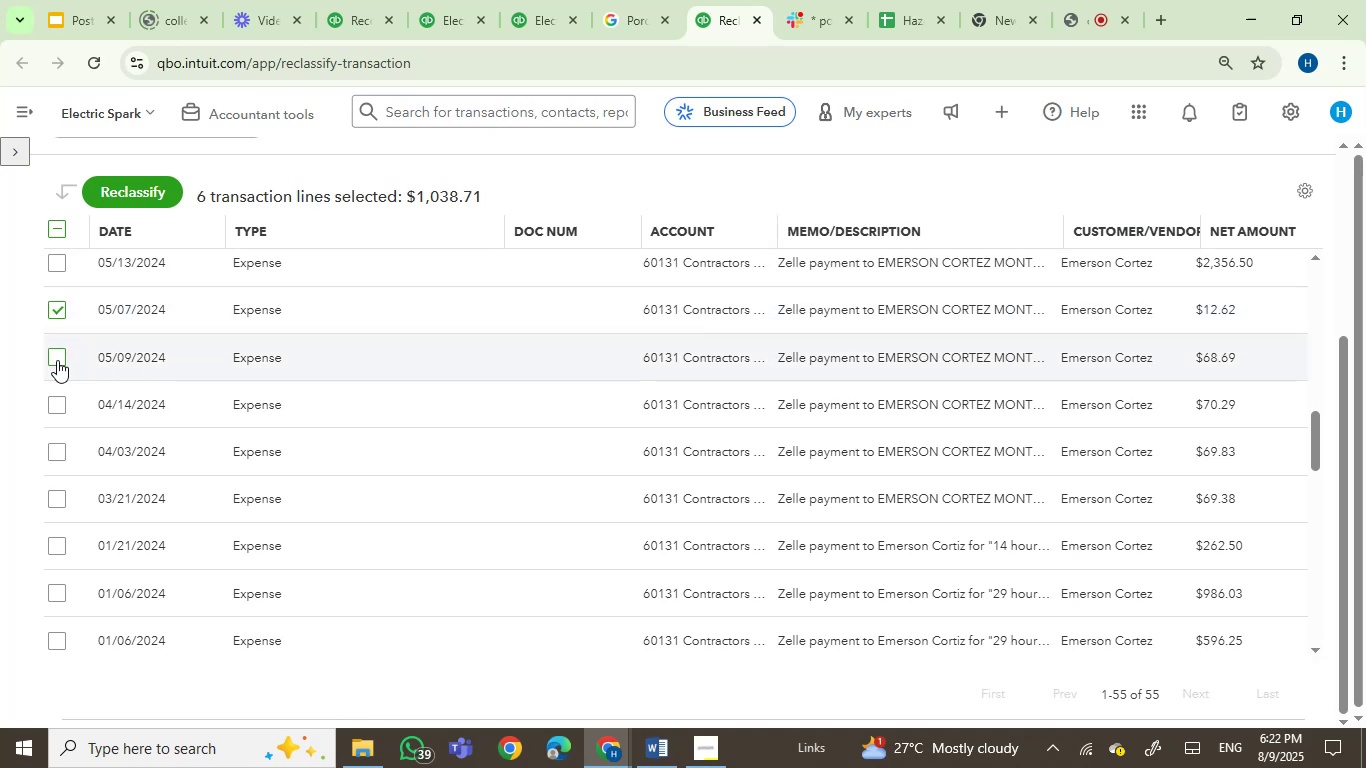 
left_click([57, 360])
 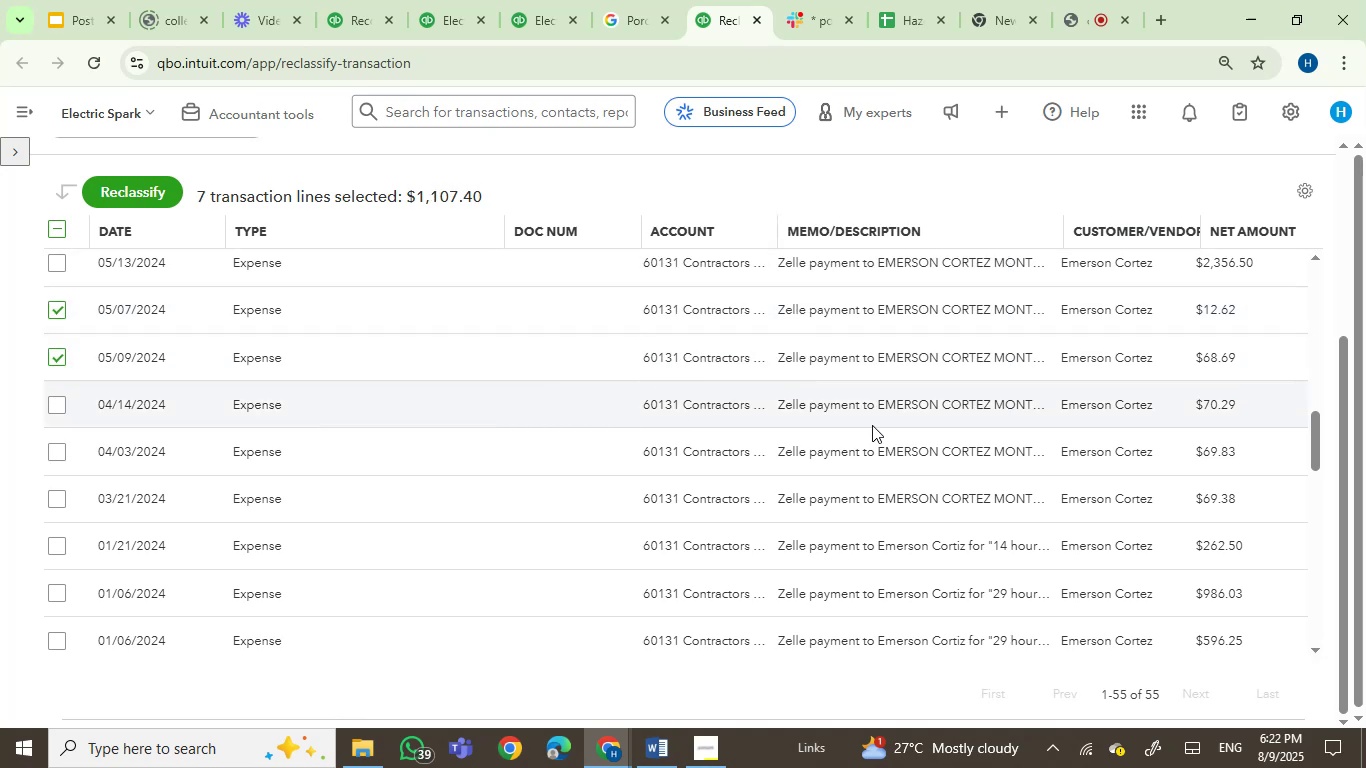 
mouse_move([860, 406])
 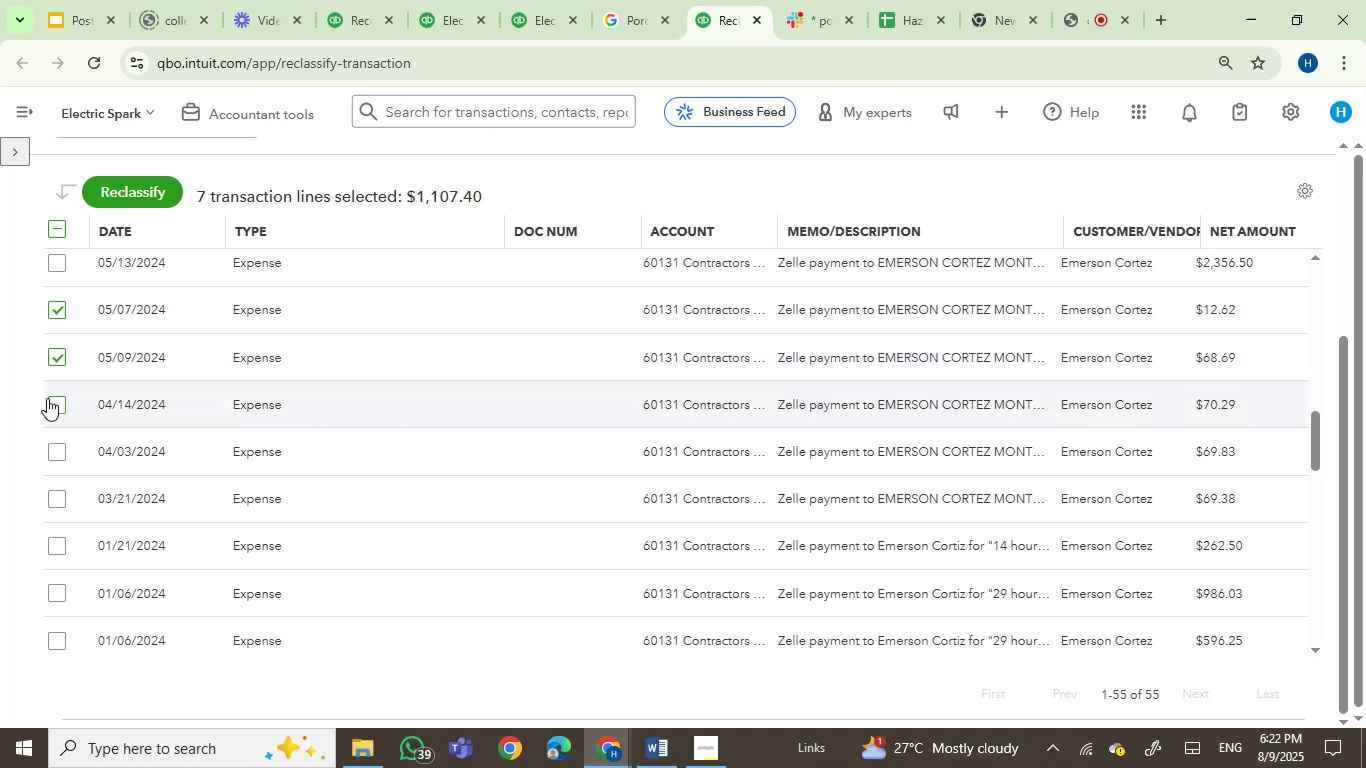 
left_click([63, 407])
 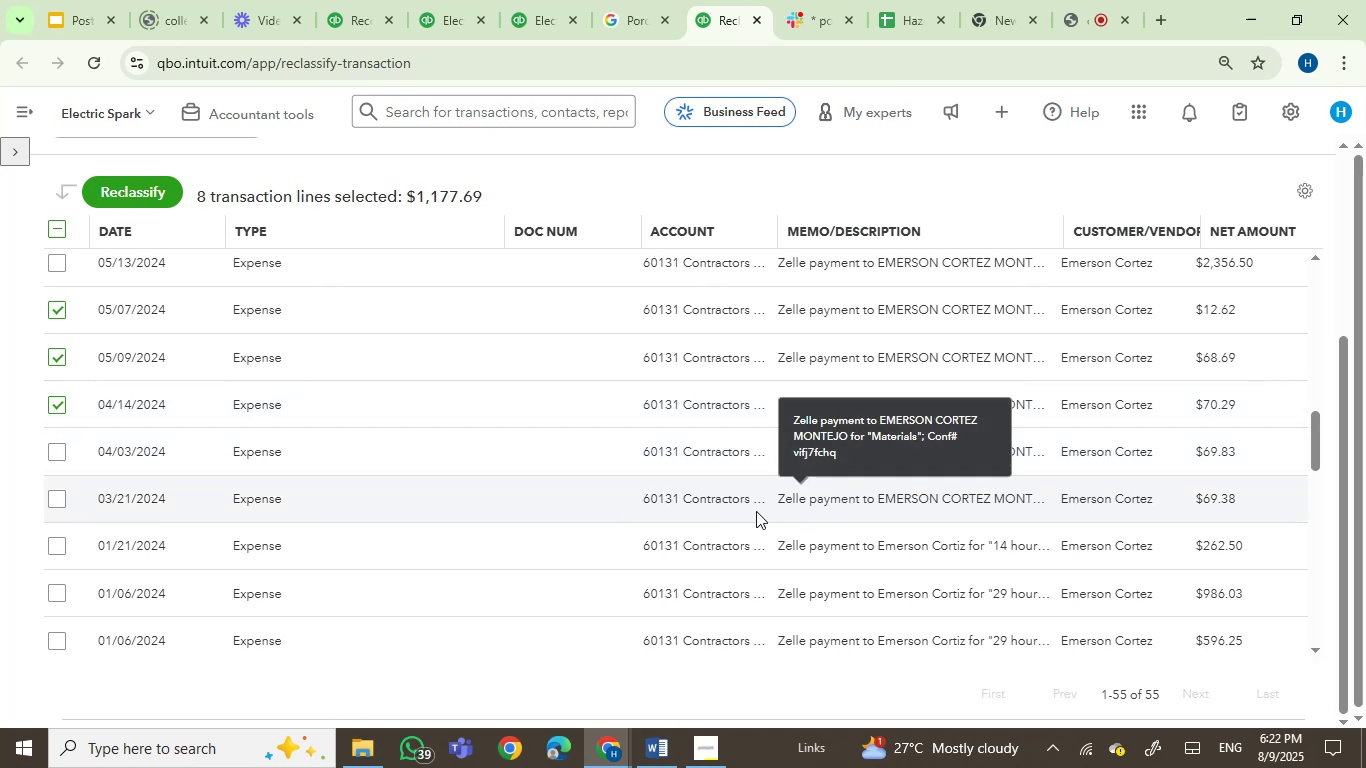 
left_click([53, 496])
 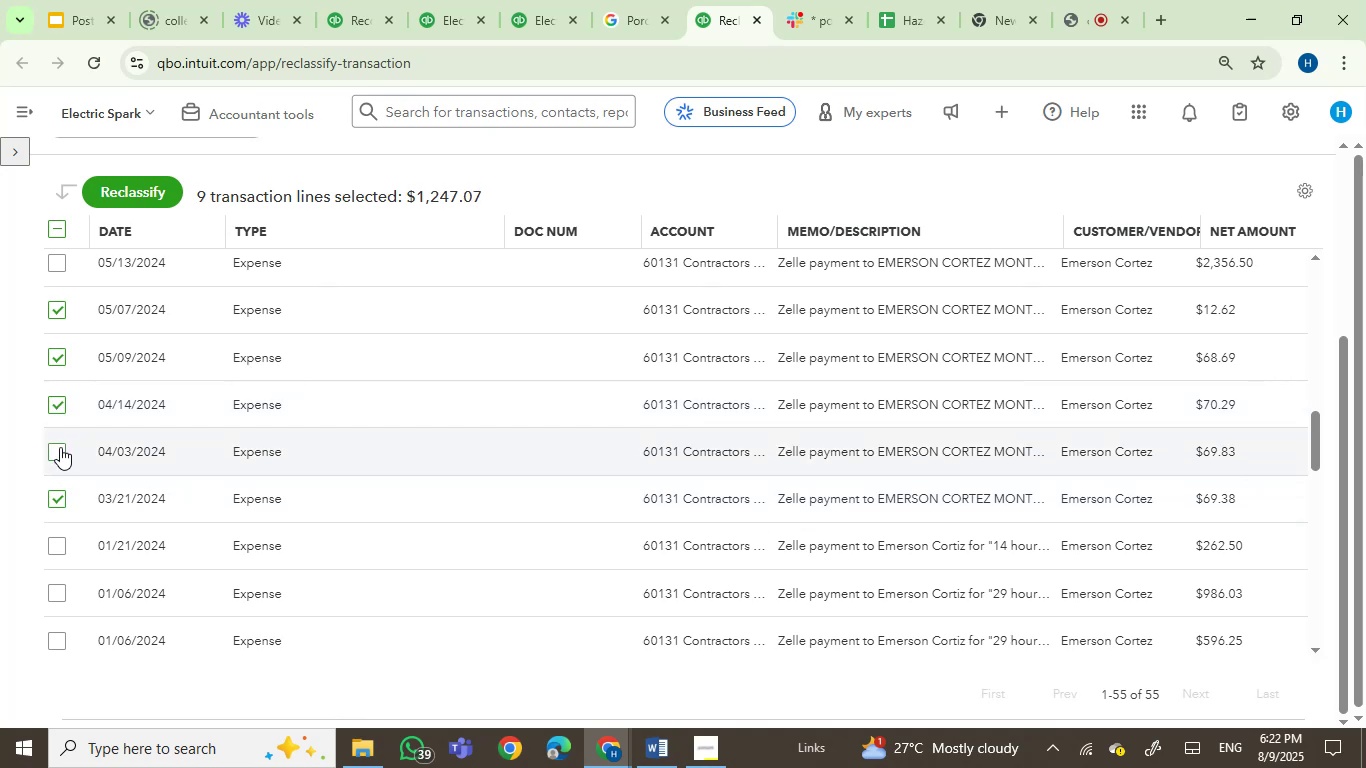 
left_click([60, 447])
 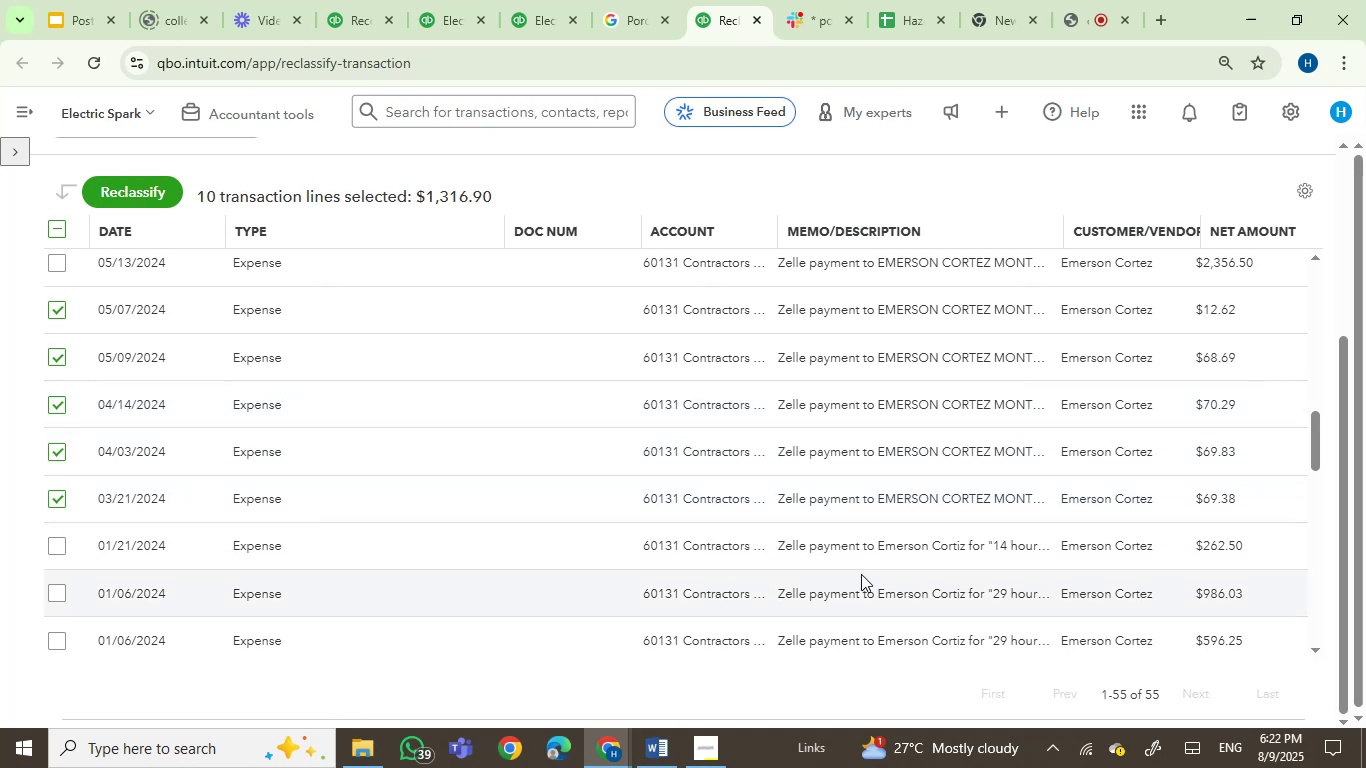 
mouse_move([877, 575])
 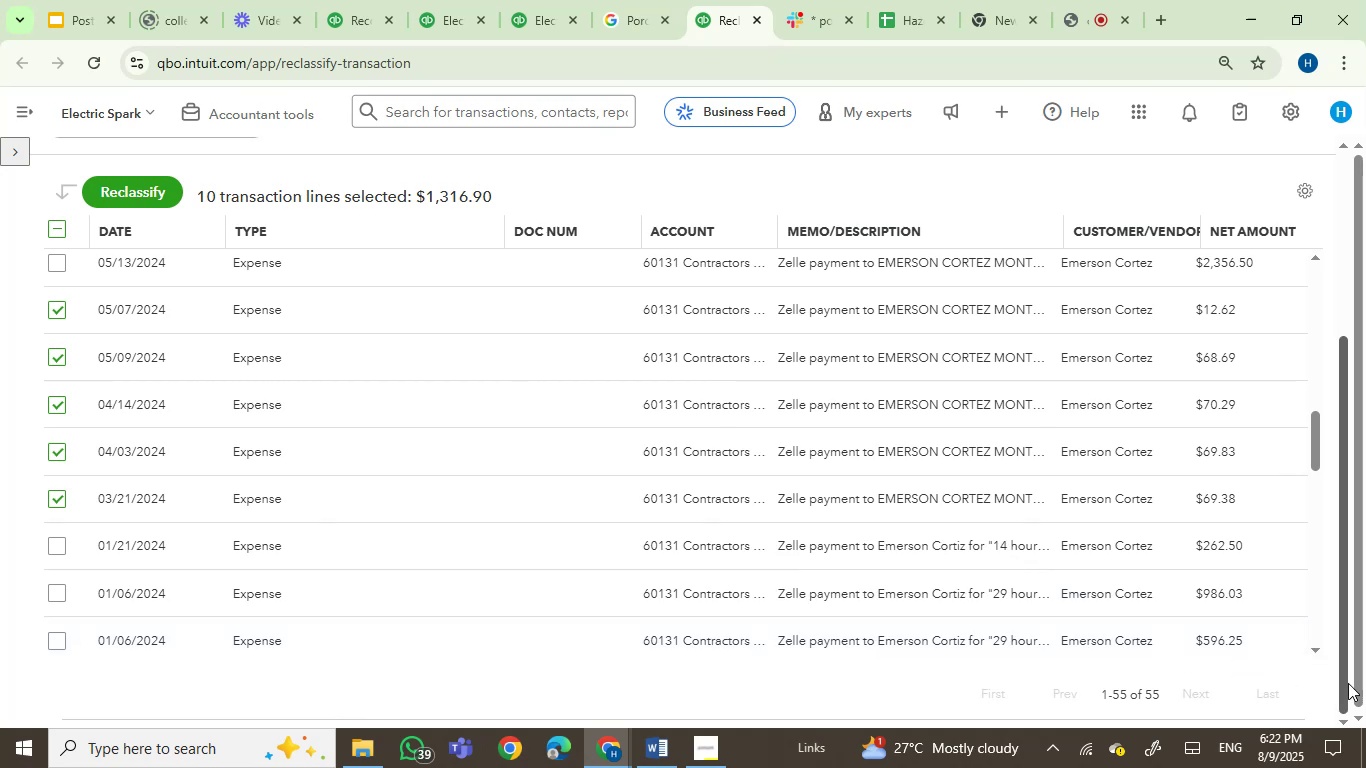 
wait(5.22)
 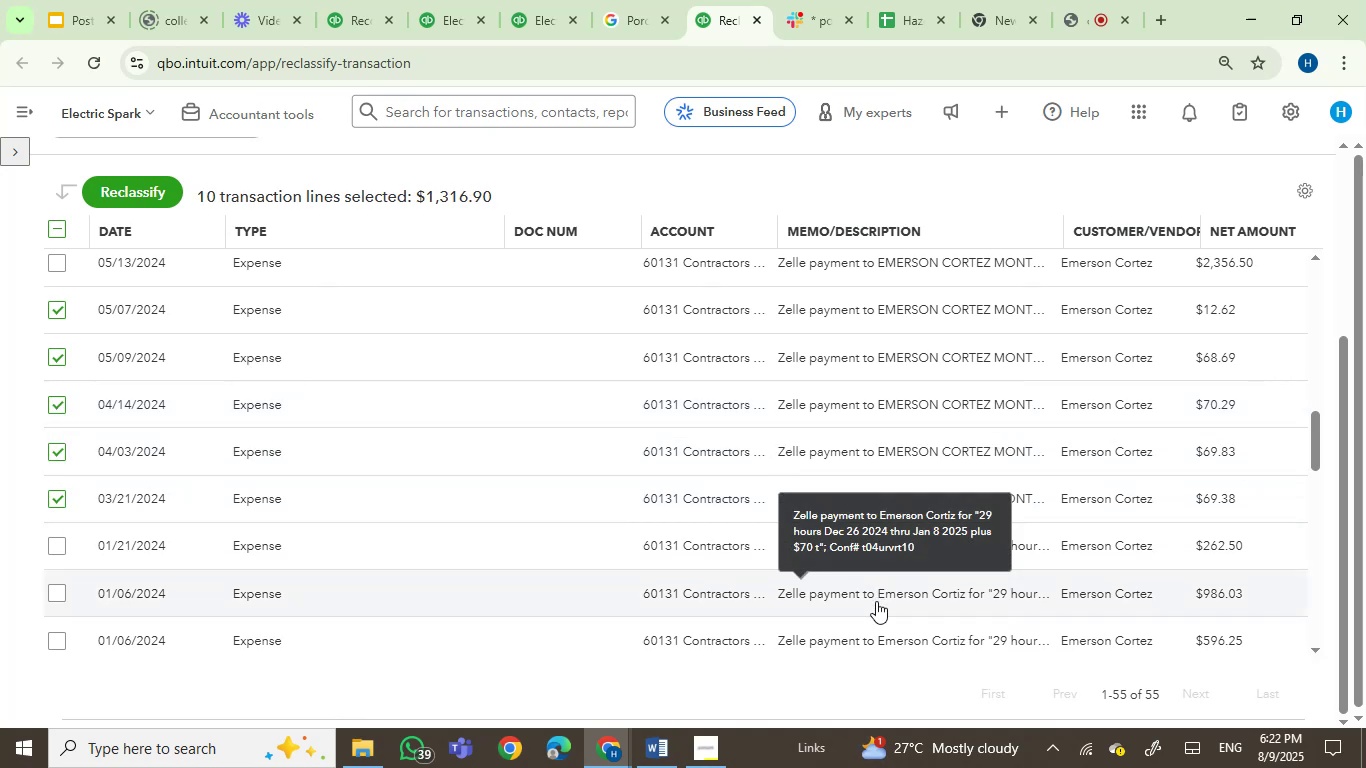 
left_click([1312, 655])
 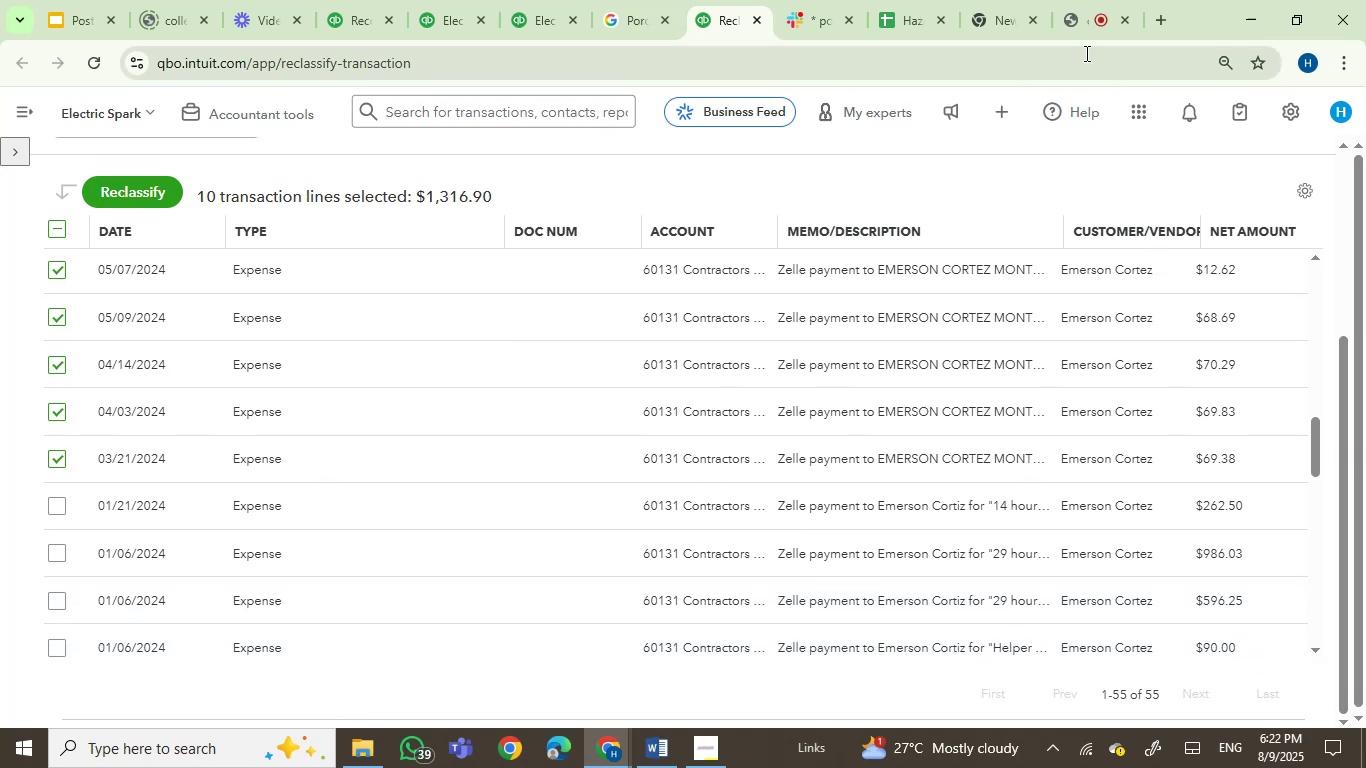 
left_click([1074, 17])
 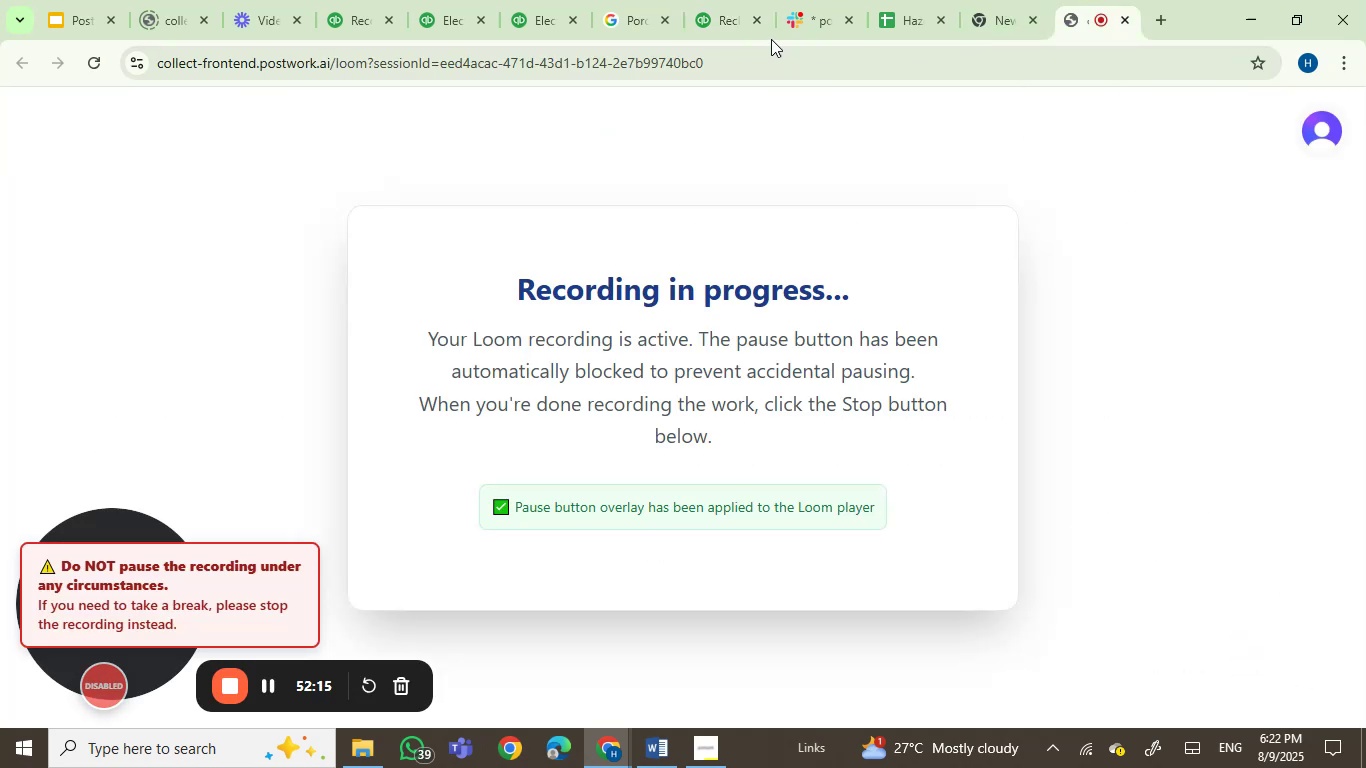 
left_click([522, 0])
 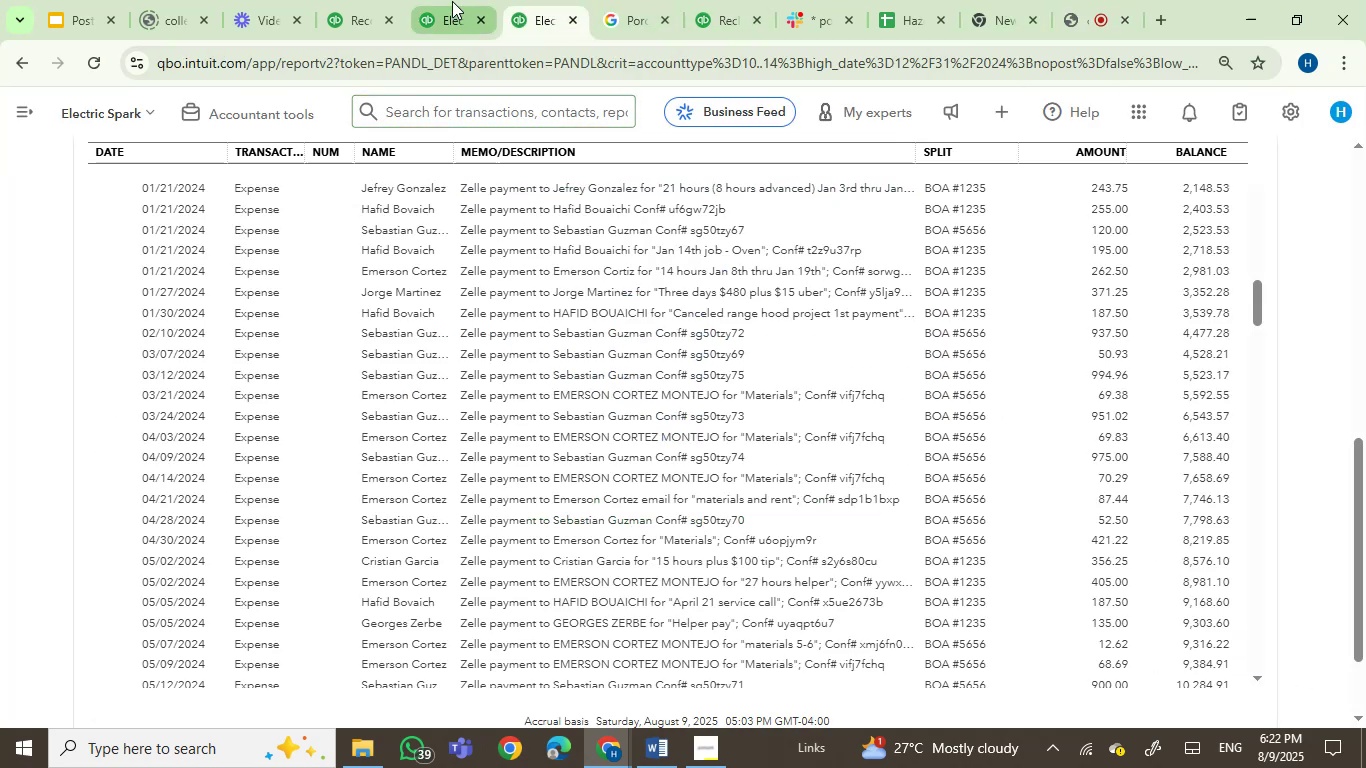 
left_click([452, 1])
 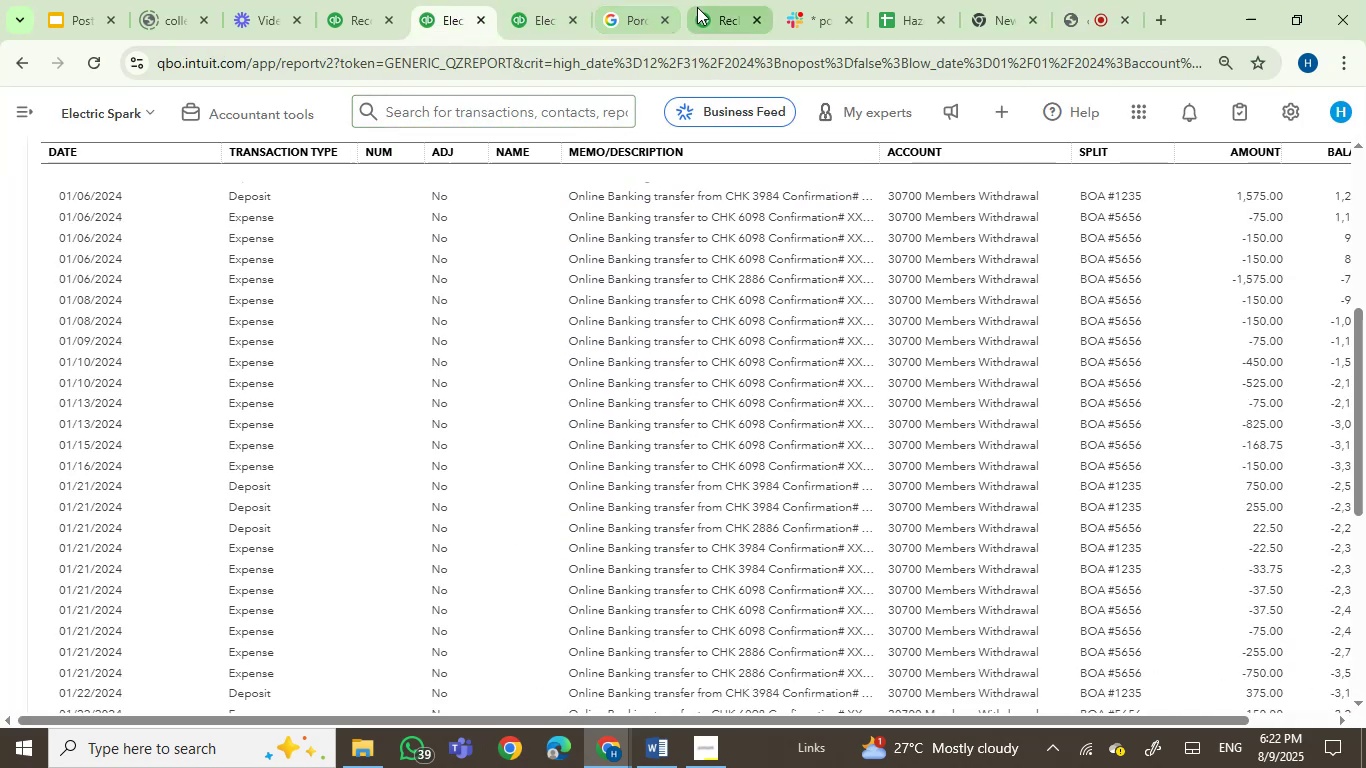 
left_click([704, 7])
 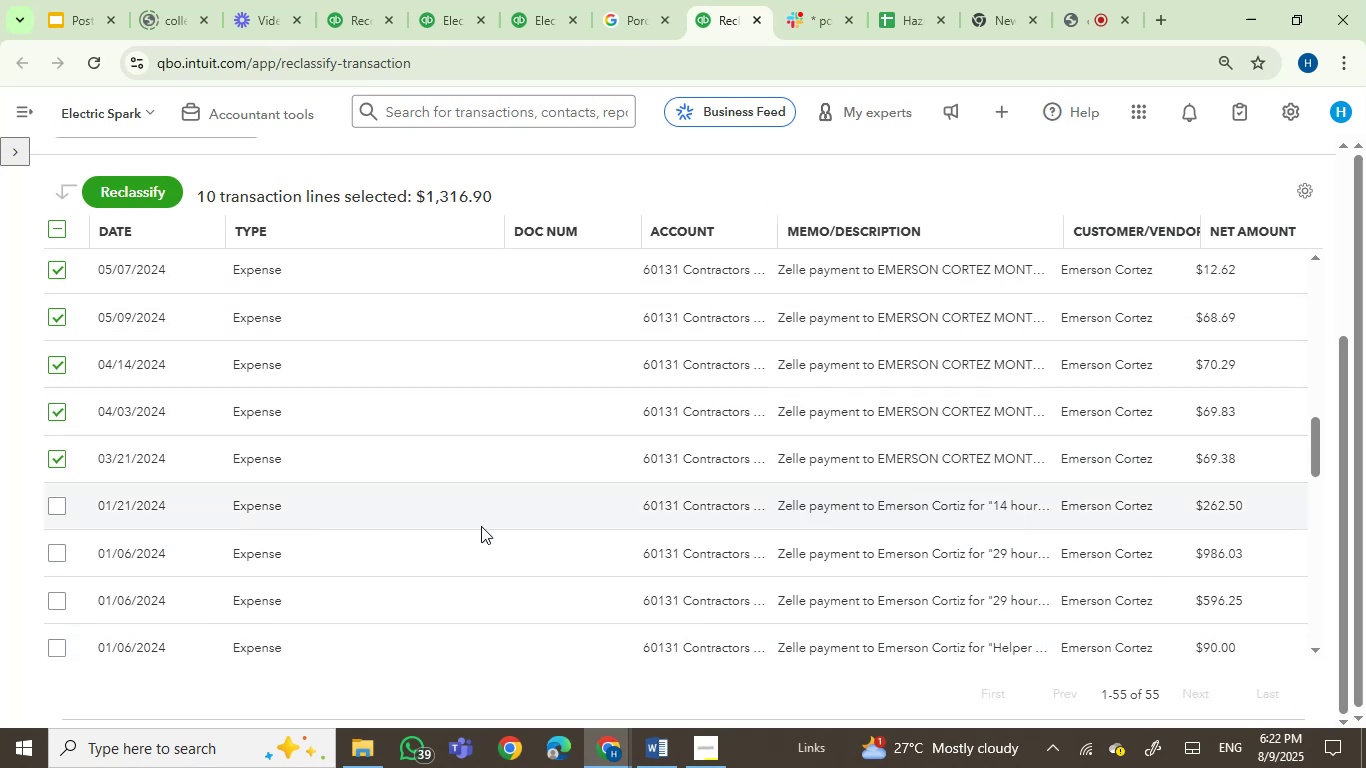 
wait(5.79)
 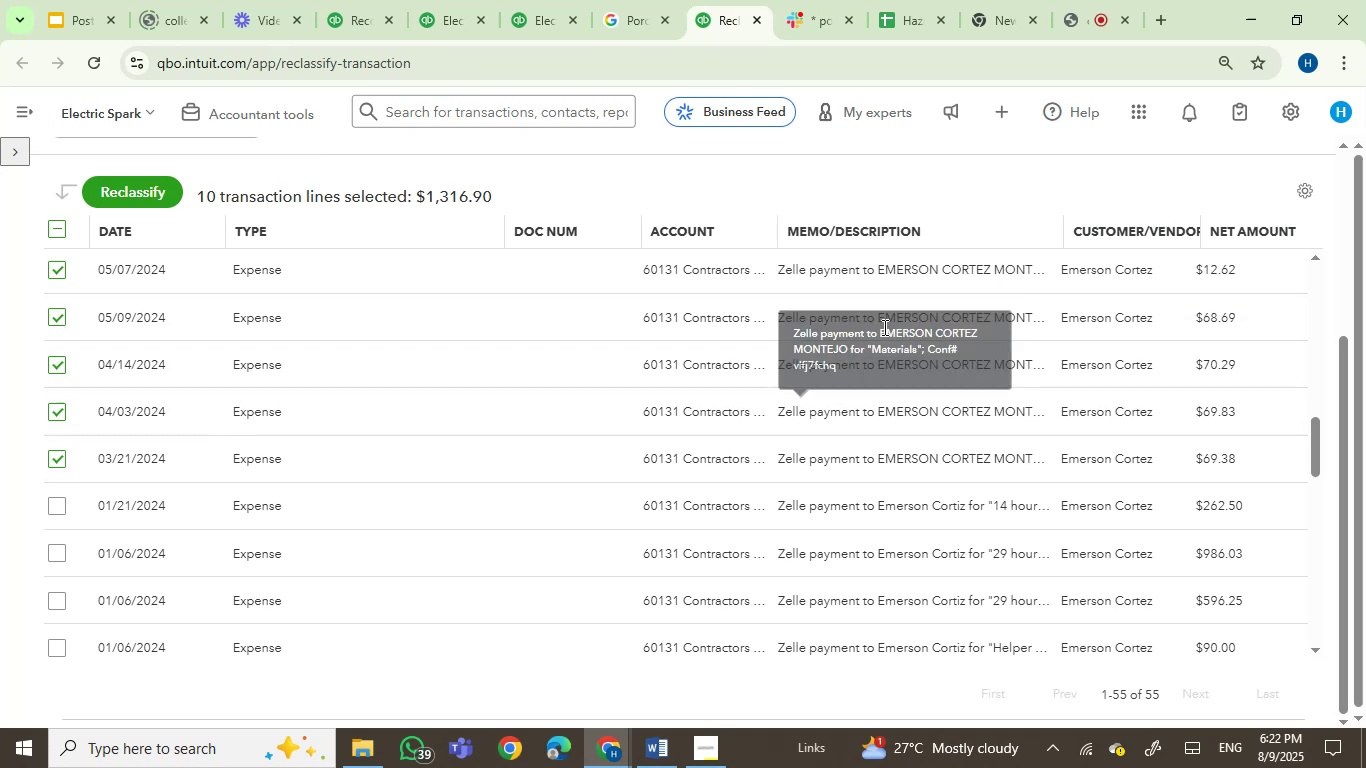 
mouse_move([847, 578])
 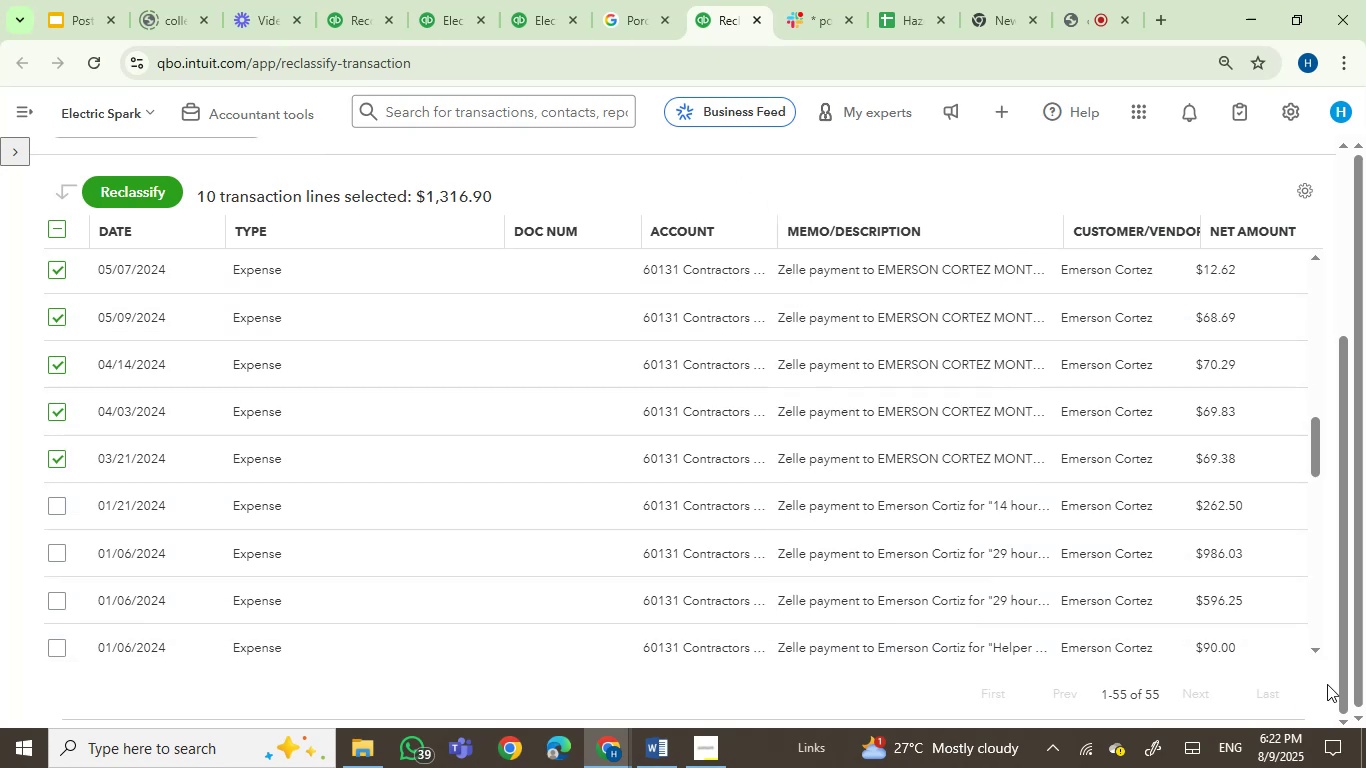 
double_click([1314, 651])
 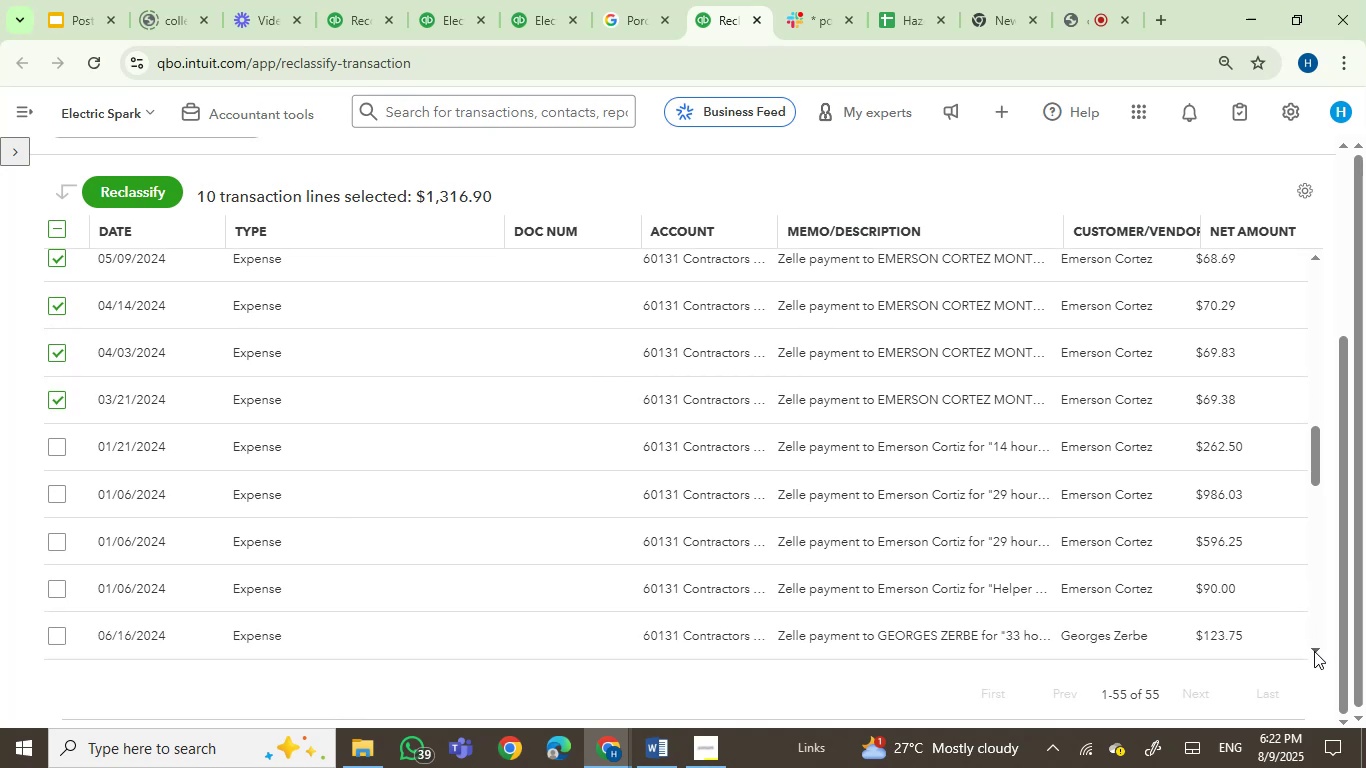 
triple_click([1314, 651])
 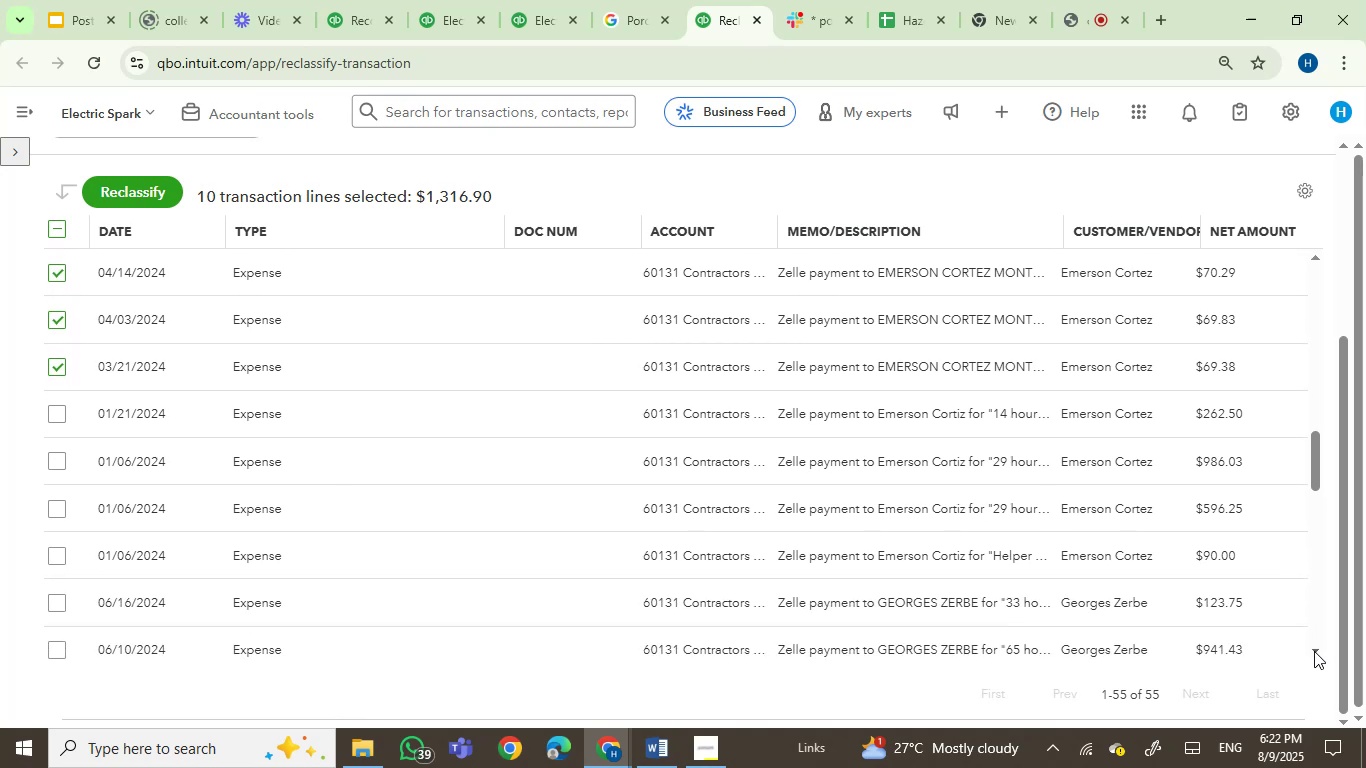 
triple_click([1314, 651])
 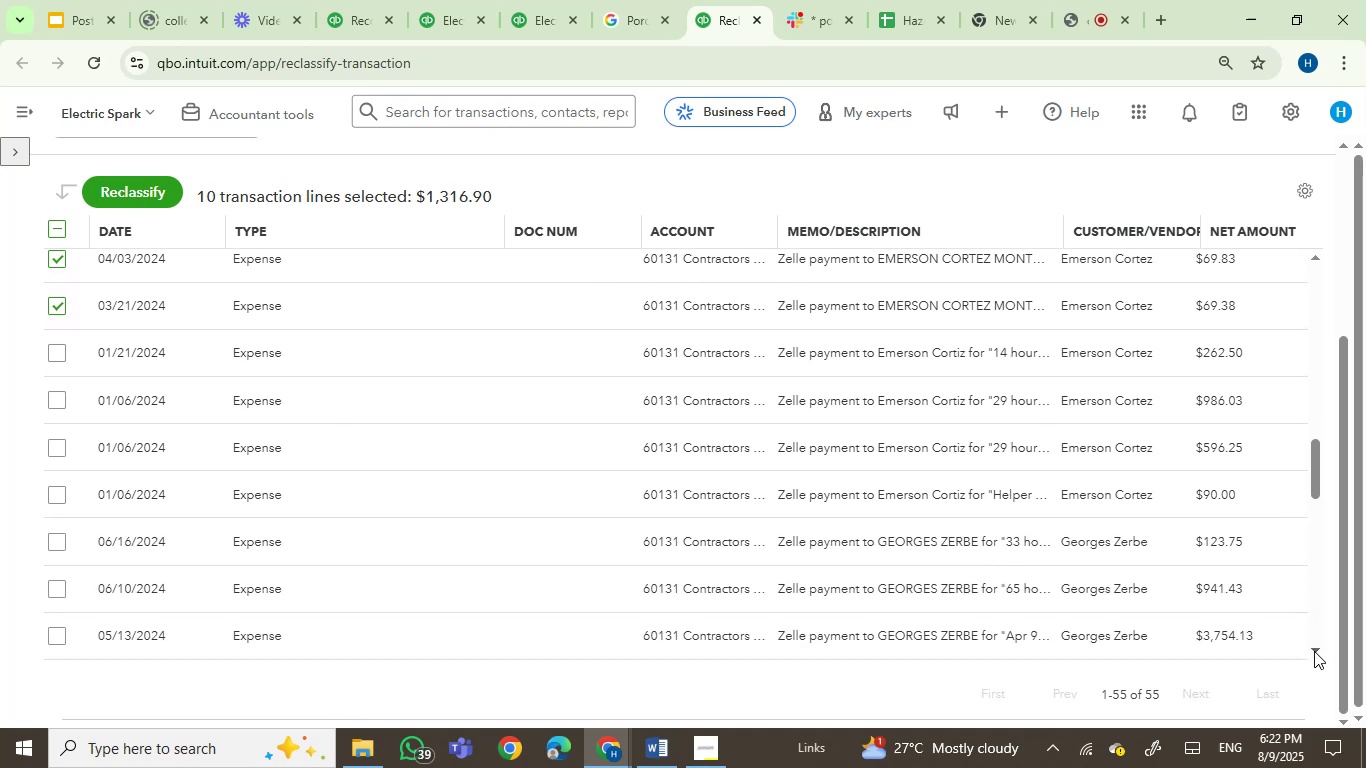 
triple_click([1314, 651])
 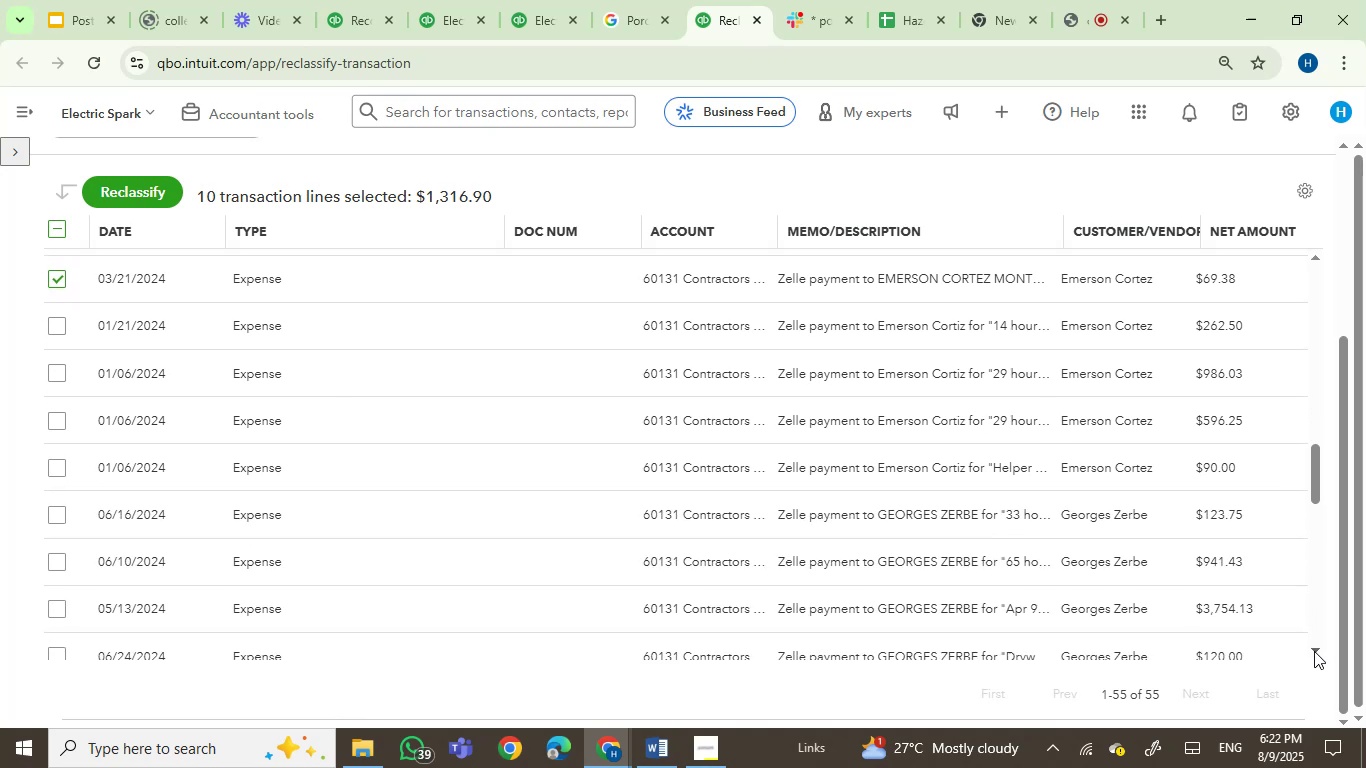 
triple_click([1314, 651])
 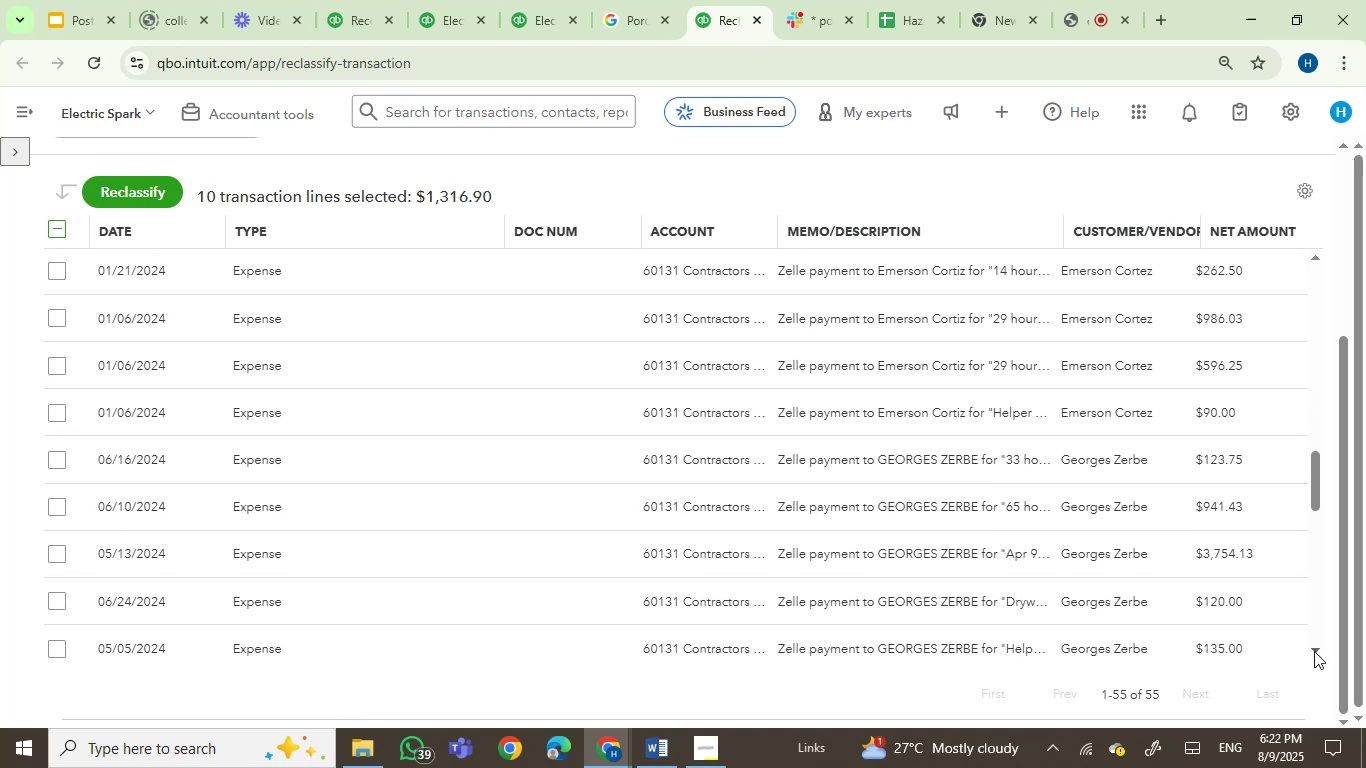 
triple_click([1314, 651])
 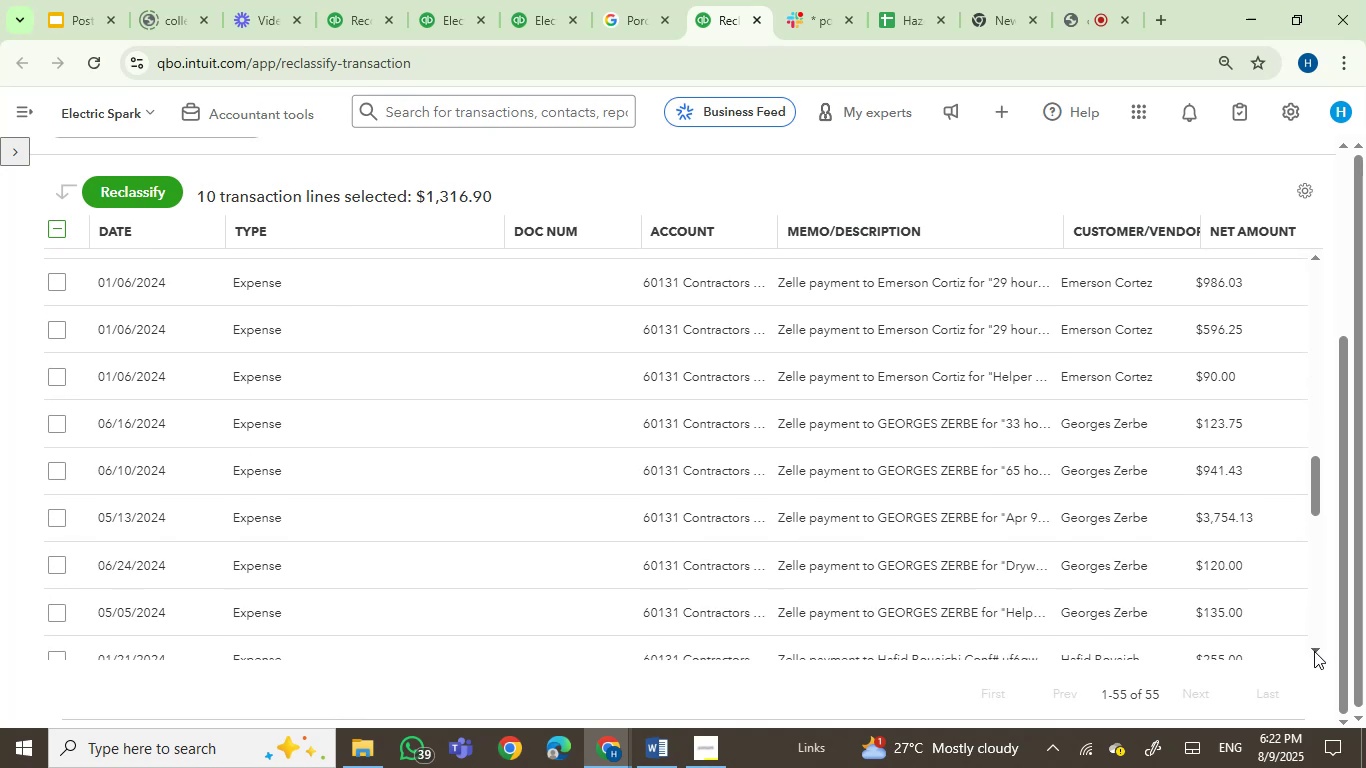 
triple_click([1314, 651])
 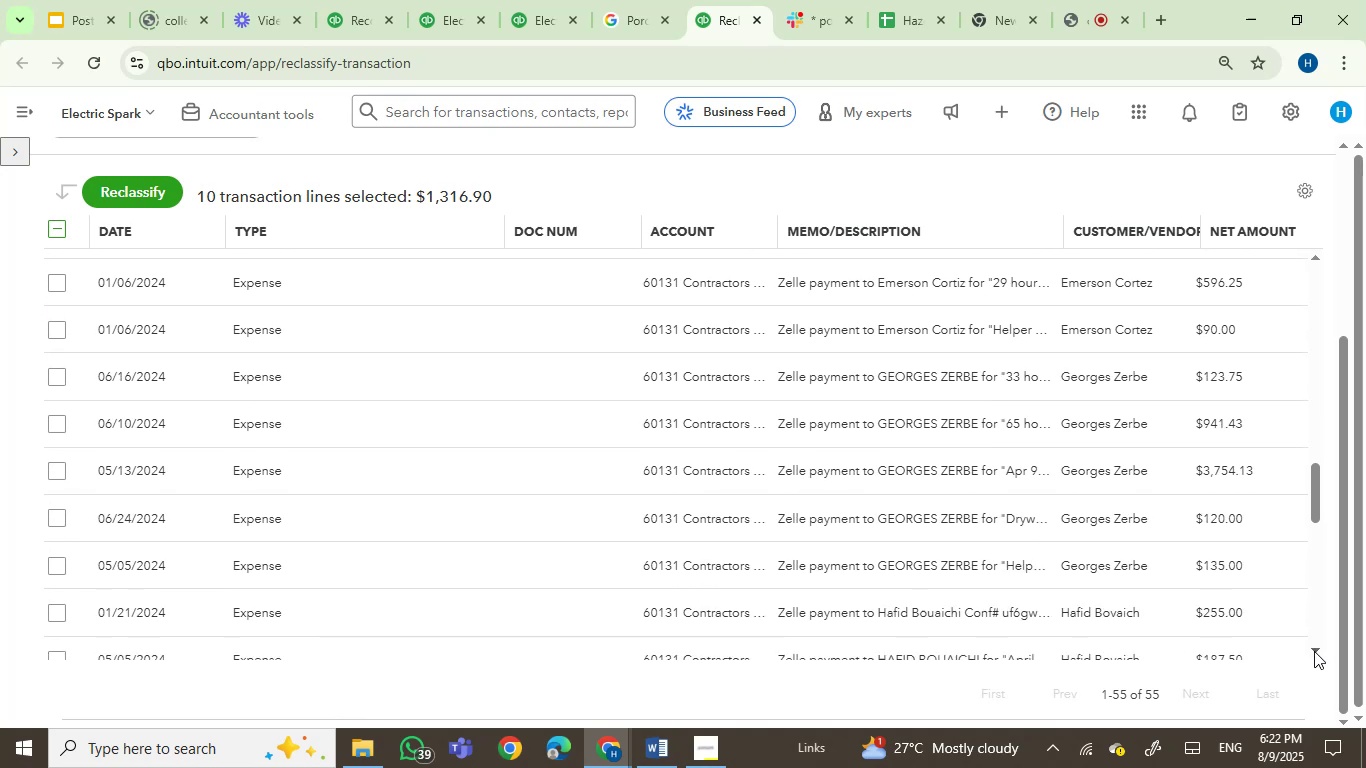 
triple_click([1314, 651])
 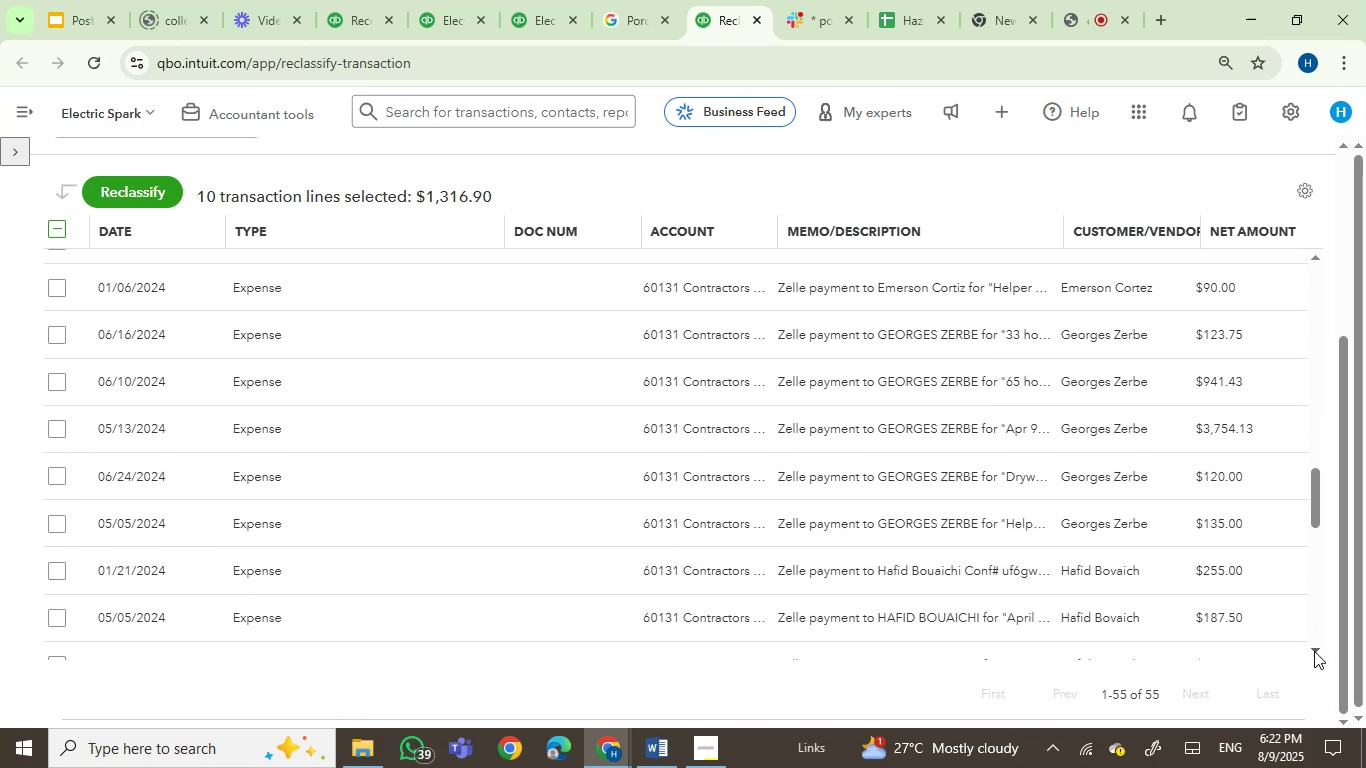 
left_click([1314, 651])
 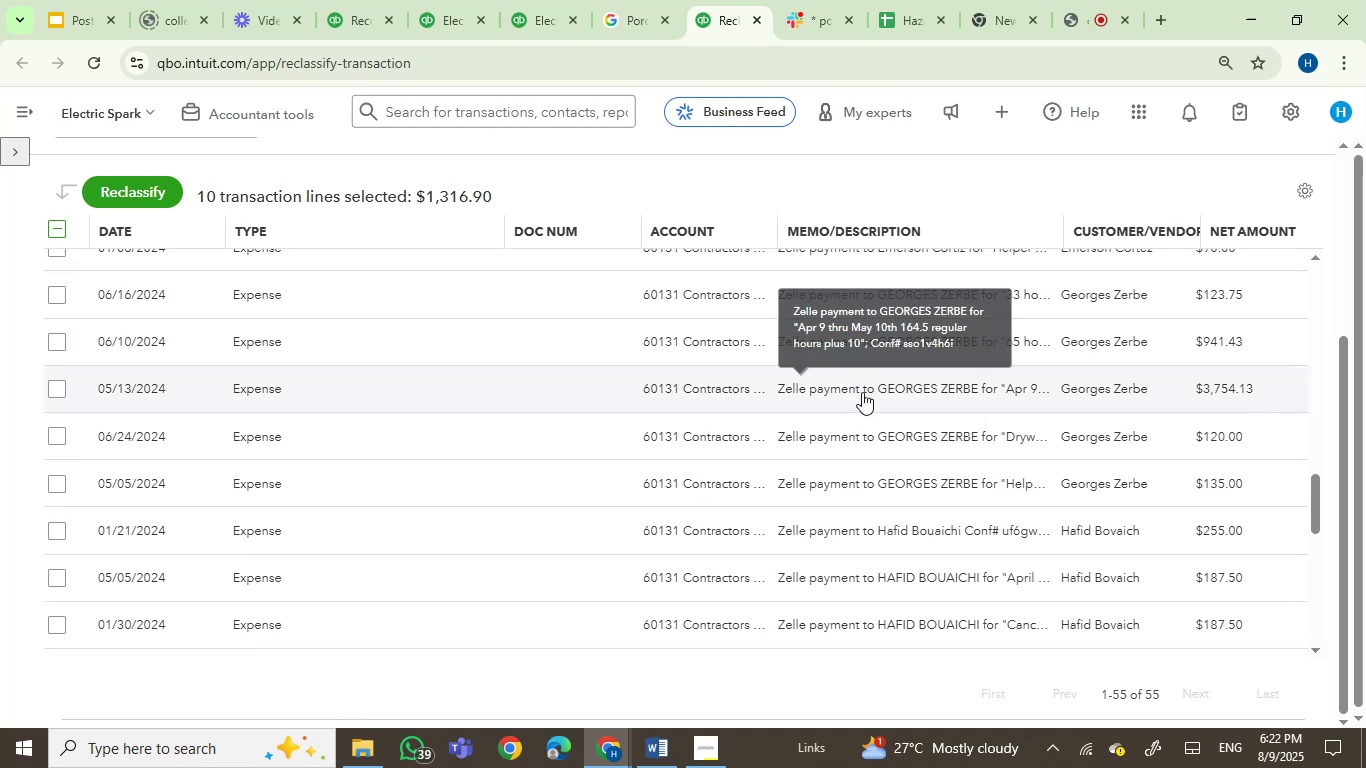 
wait(9.33)
 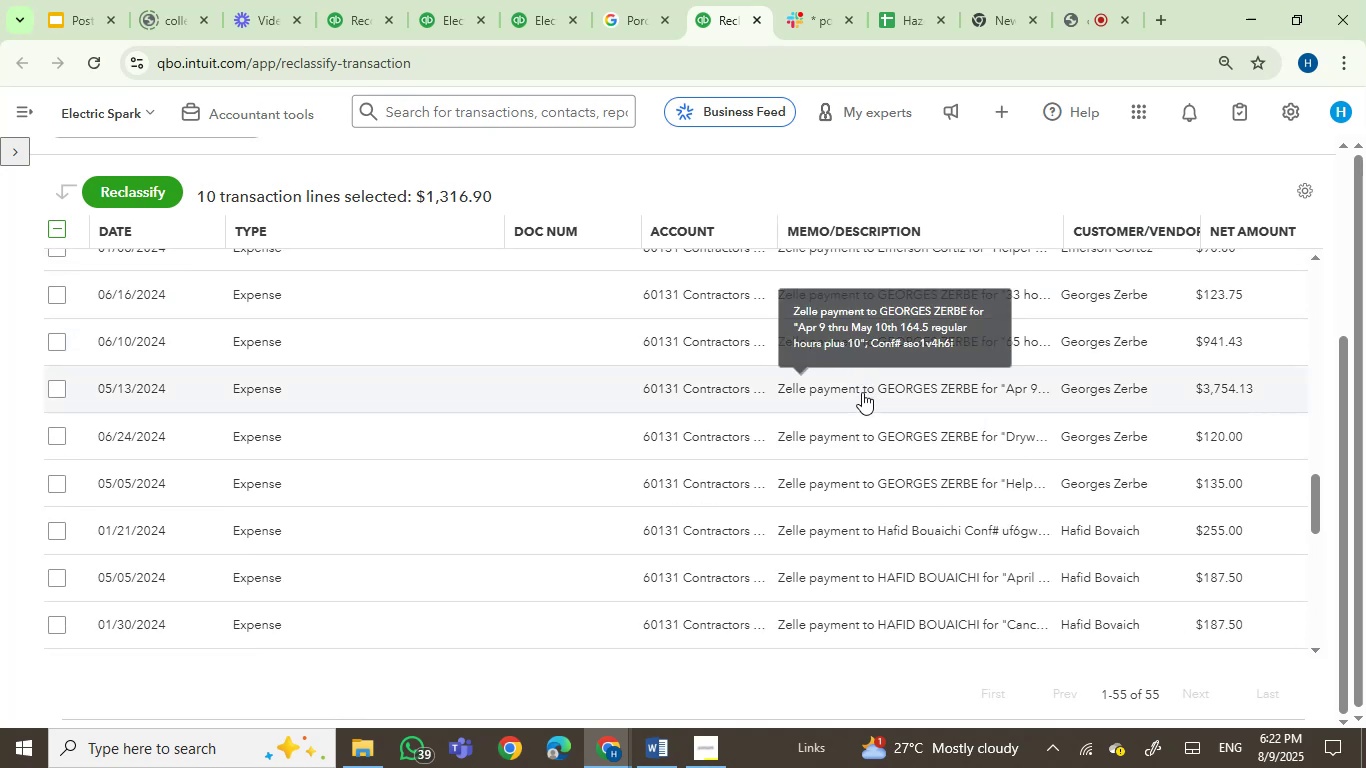 
mouse_move([864, 582])
 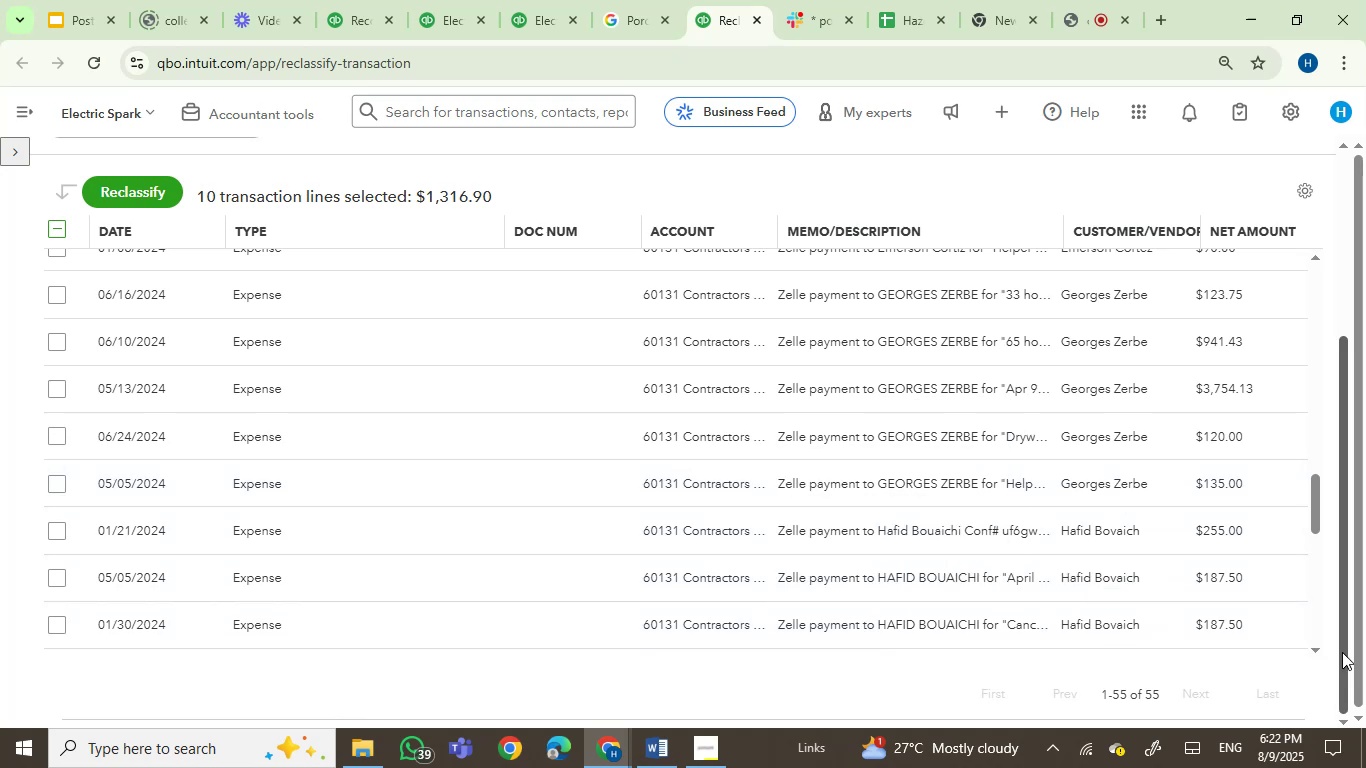 
double_click([1317, 646])
 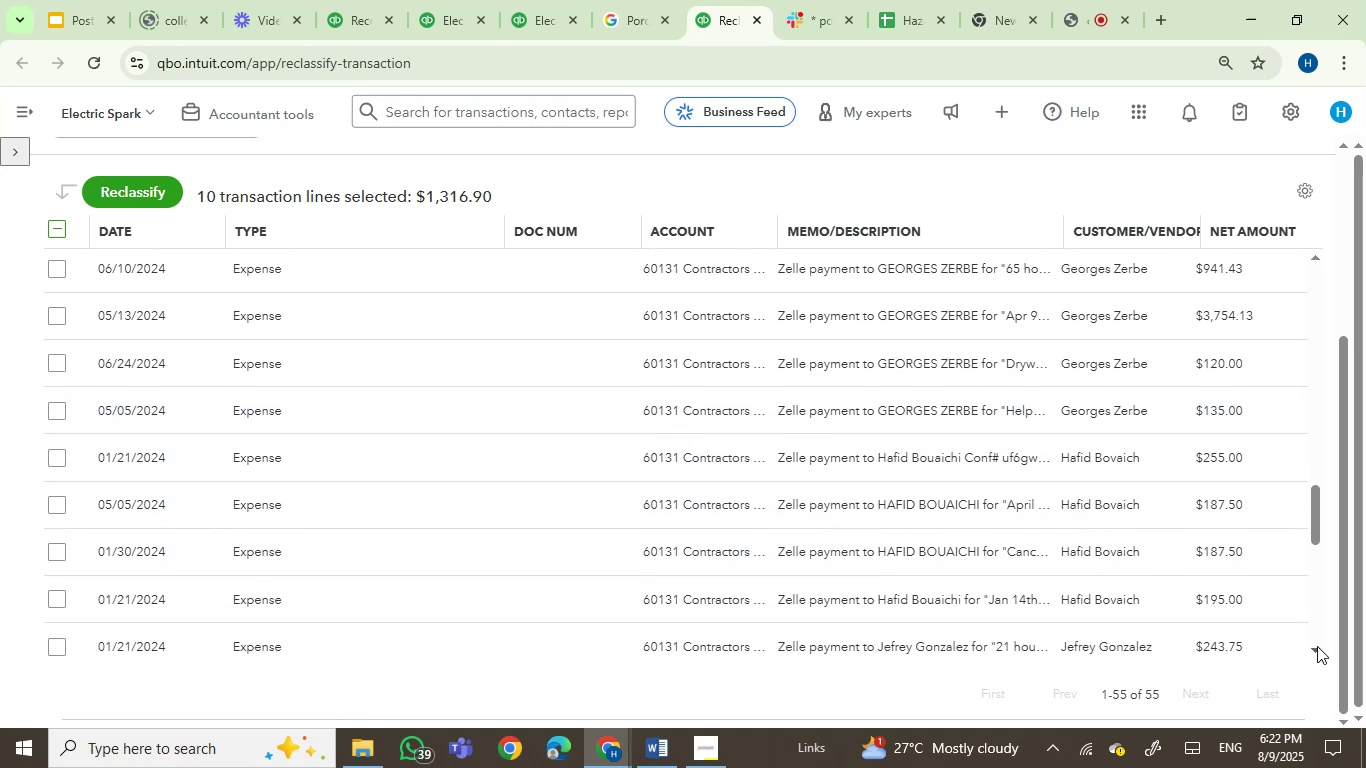 
triple_click([1317, 646])
 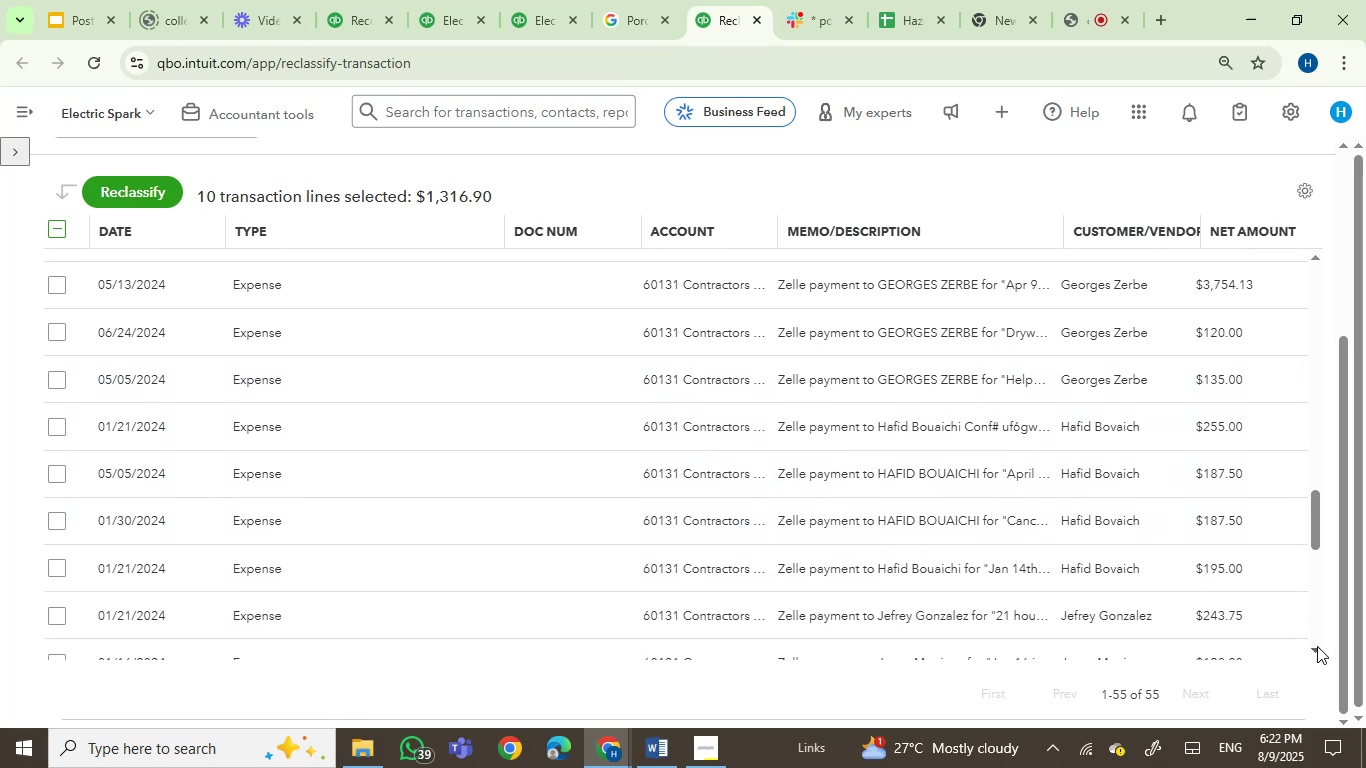 
triple_click([1317, 646])
 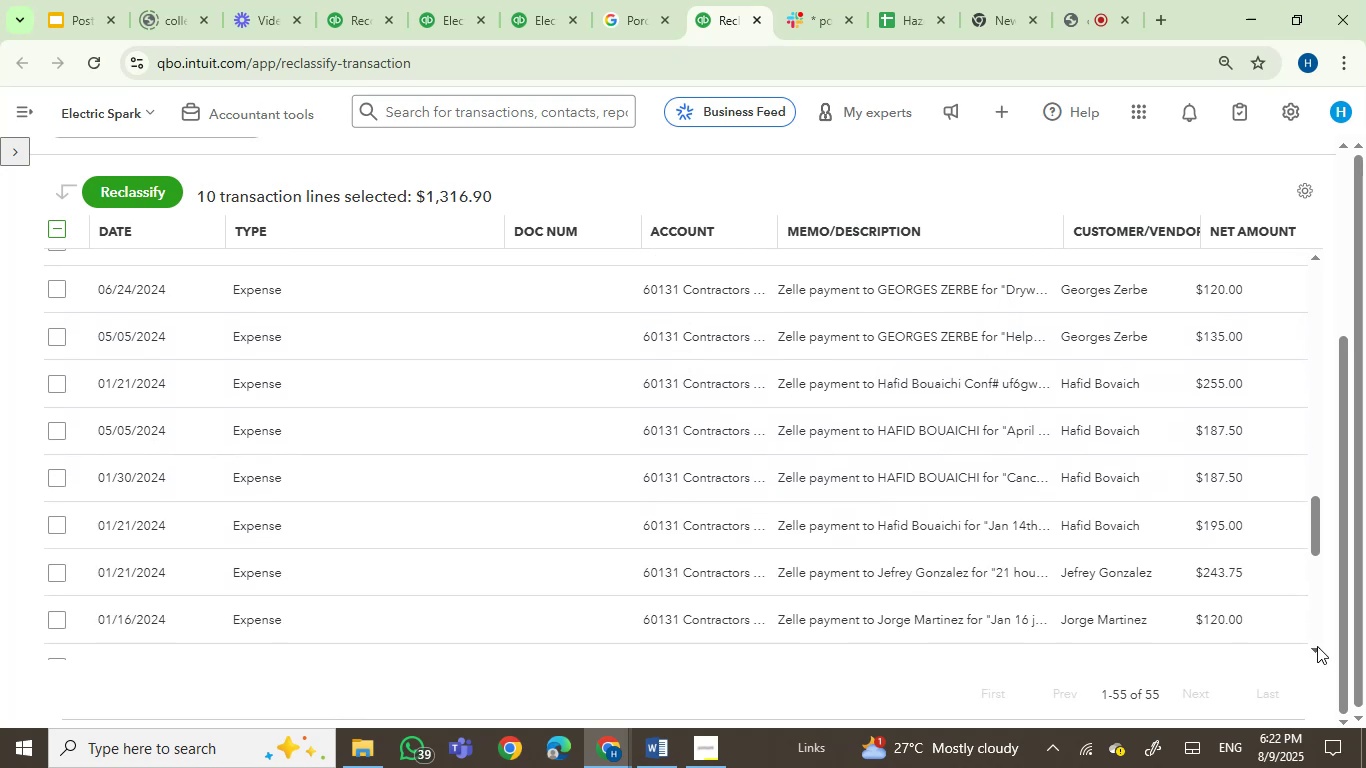 
triple_click([1317, 646])
 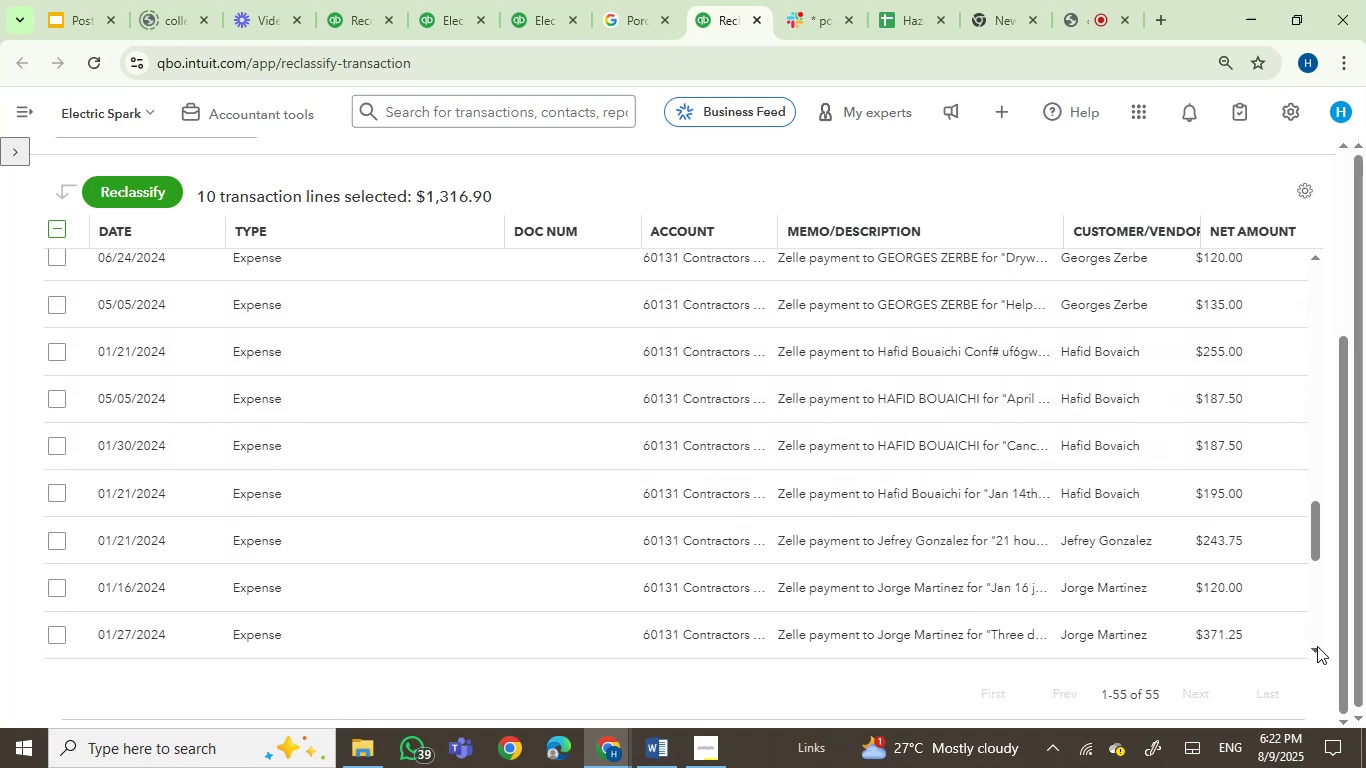 
triple_click([1317, 646])
 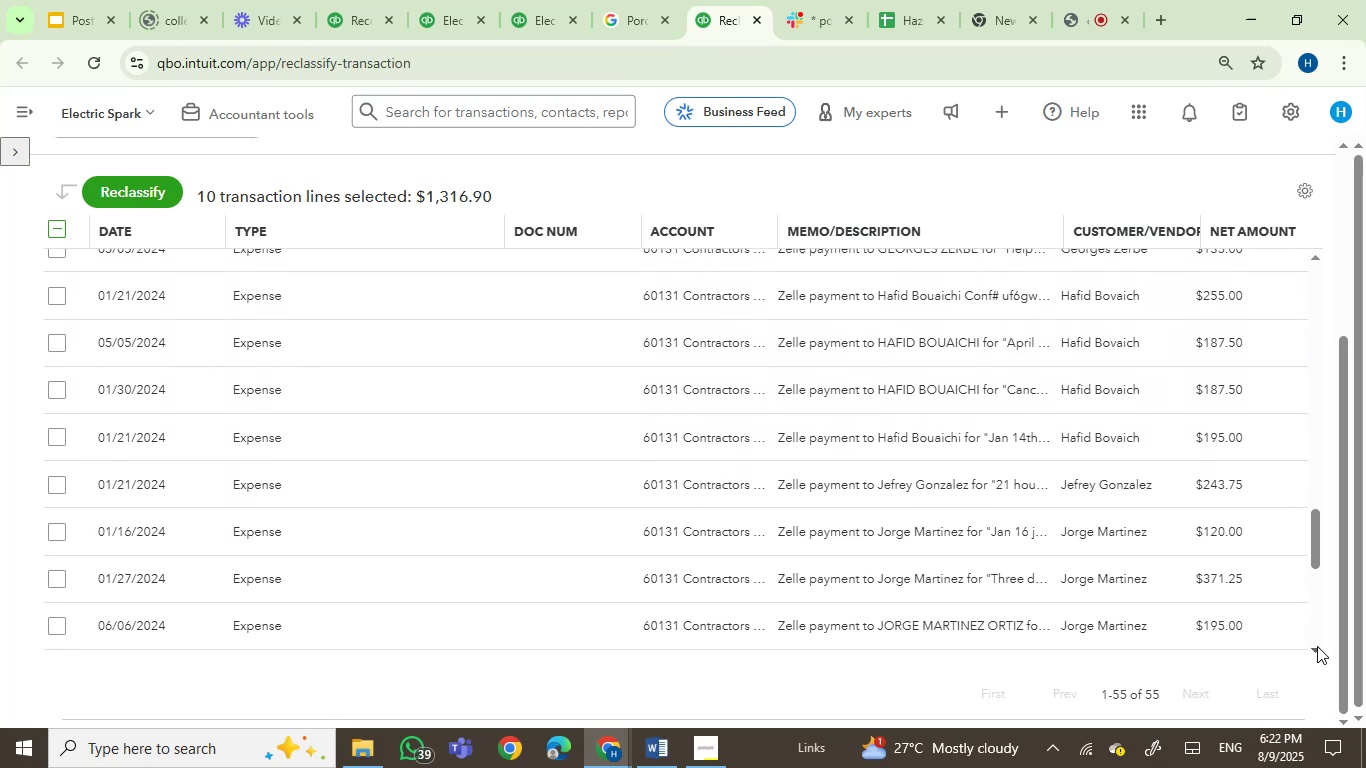 
triple_click([1317, 646])
 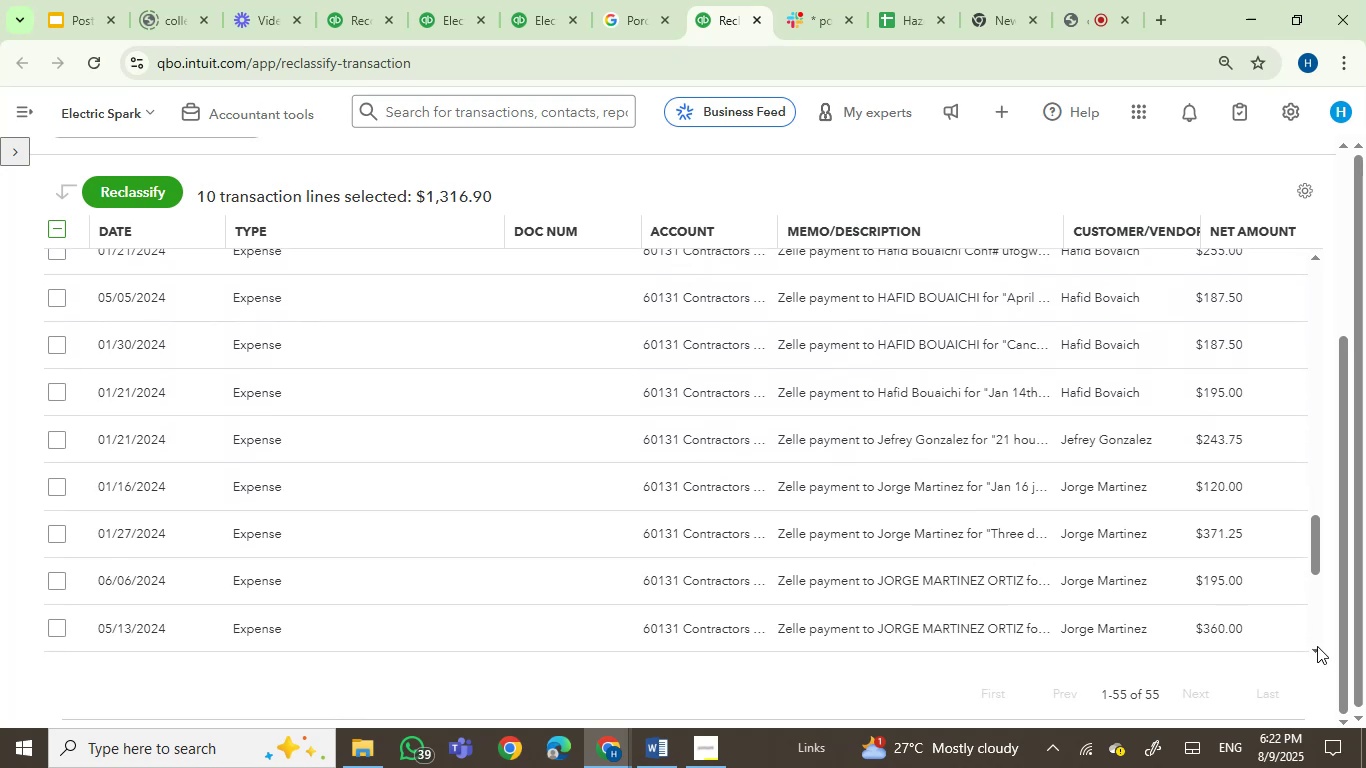 
triple_click([1317, 646])
 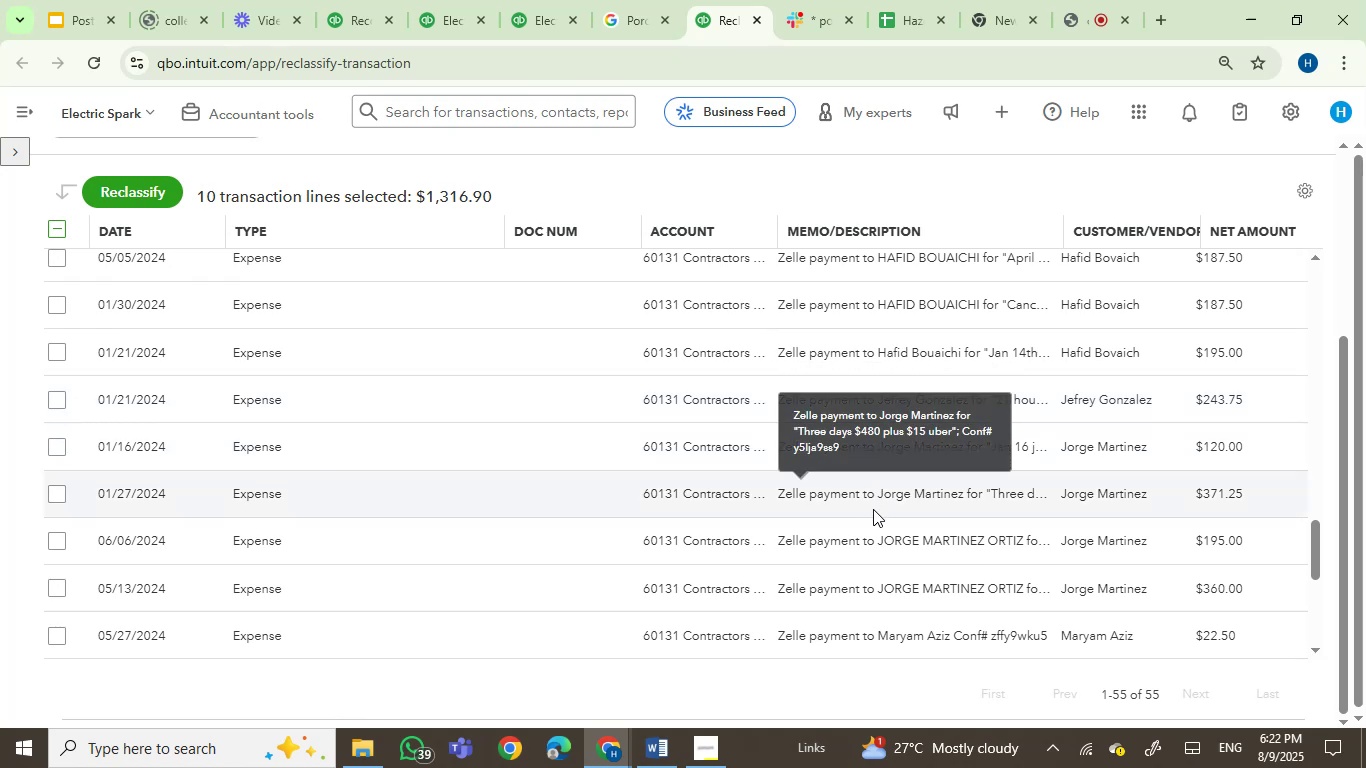 
mouse_move([869, 560])
 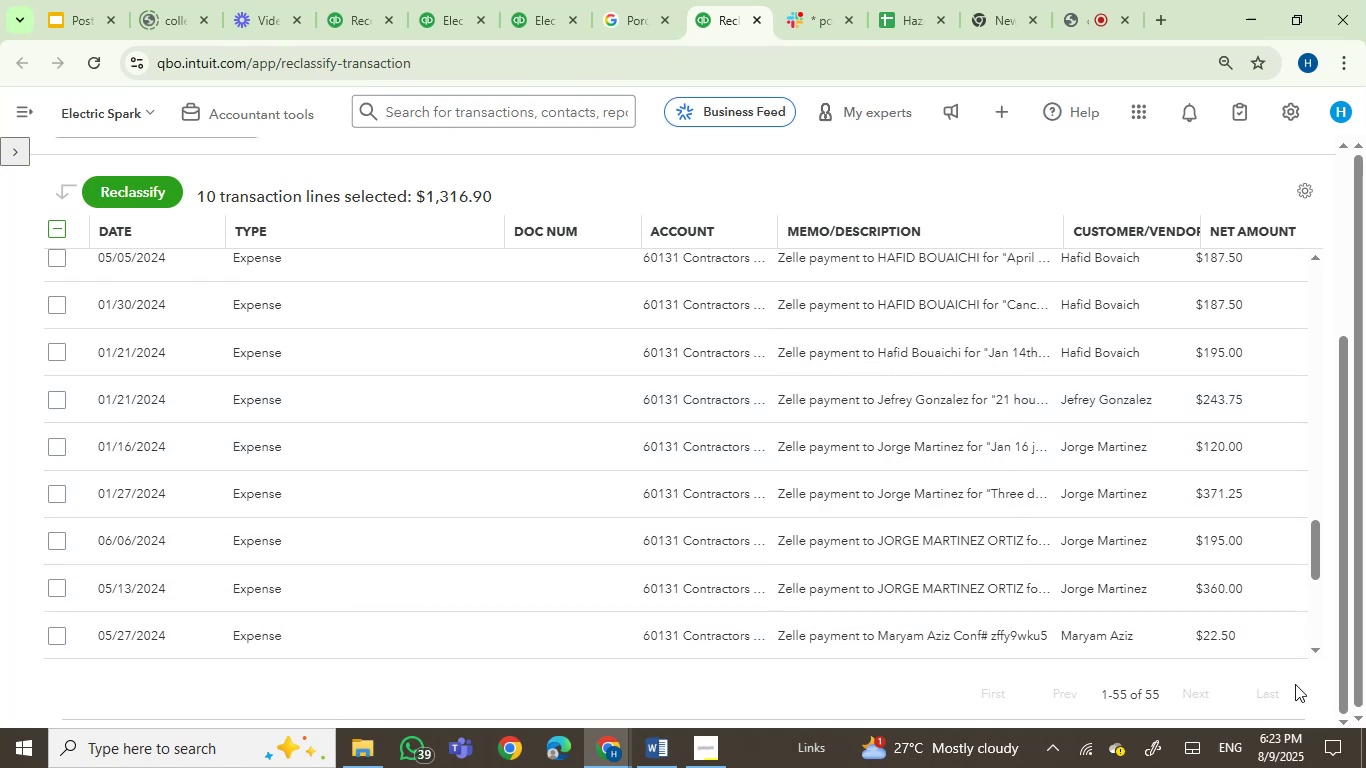 
double_click([1316, 653])
 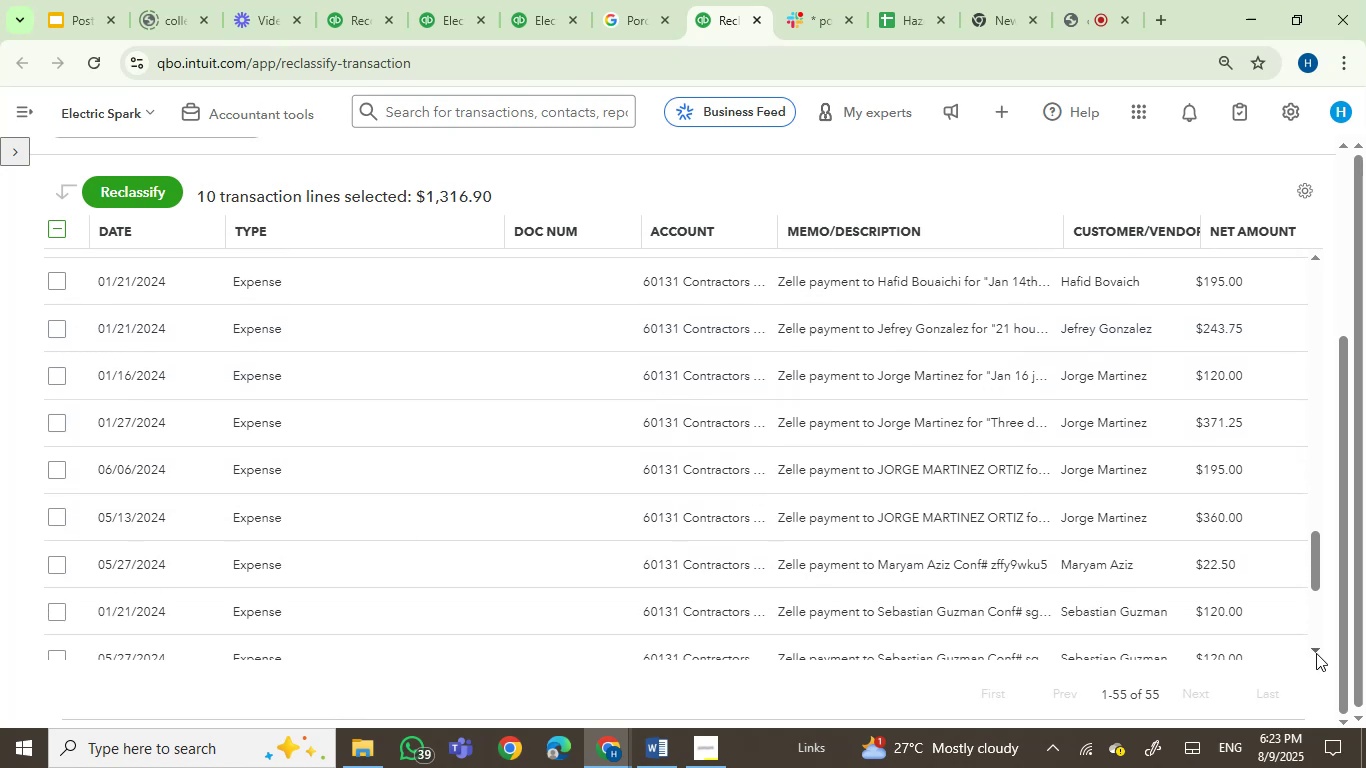 
triple_click([1316, 653])
 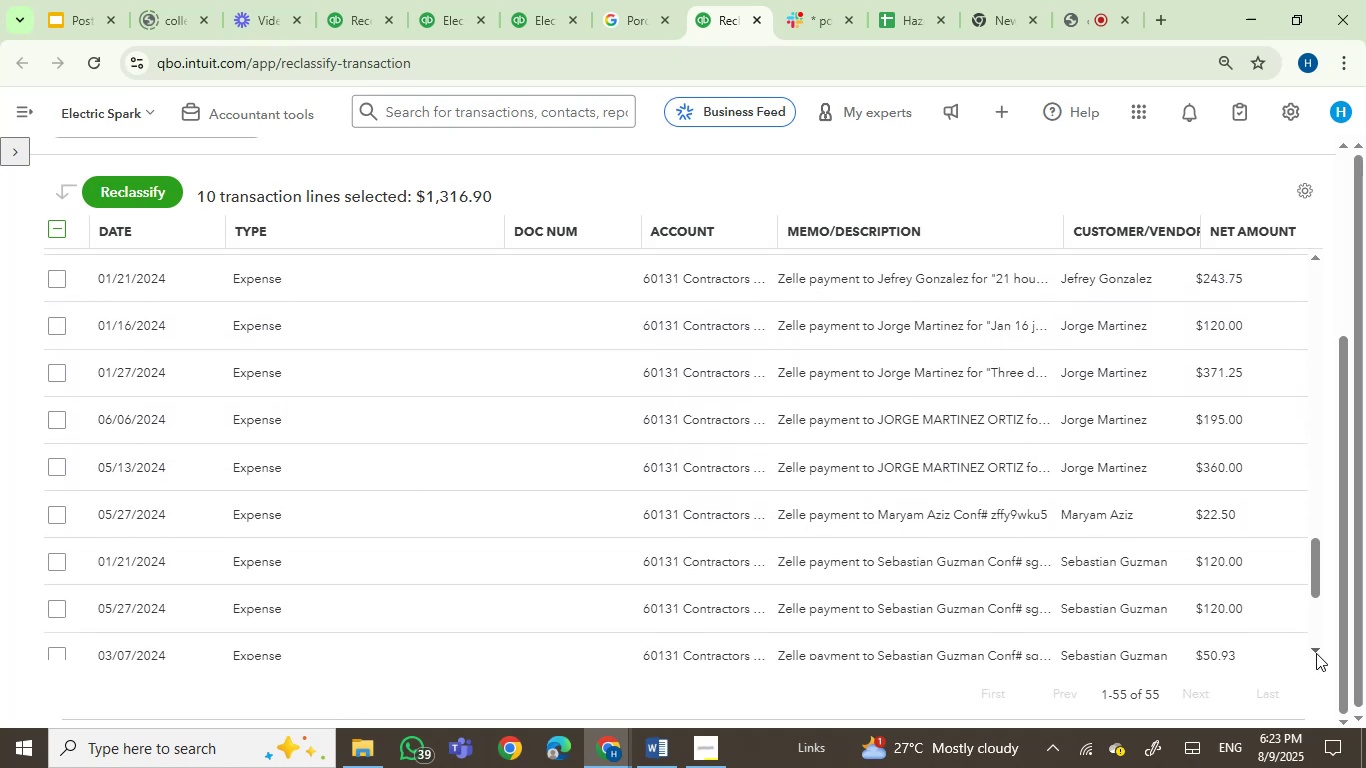 
triple_click([1316, 653])
 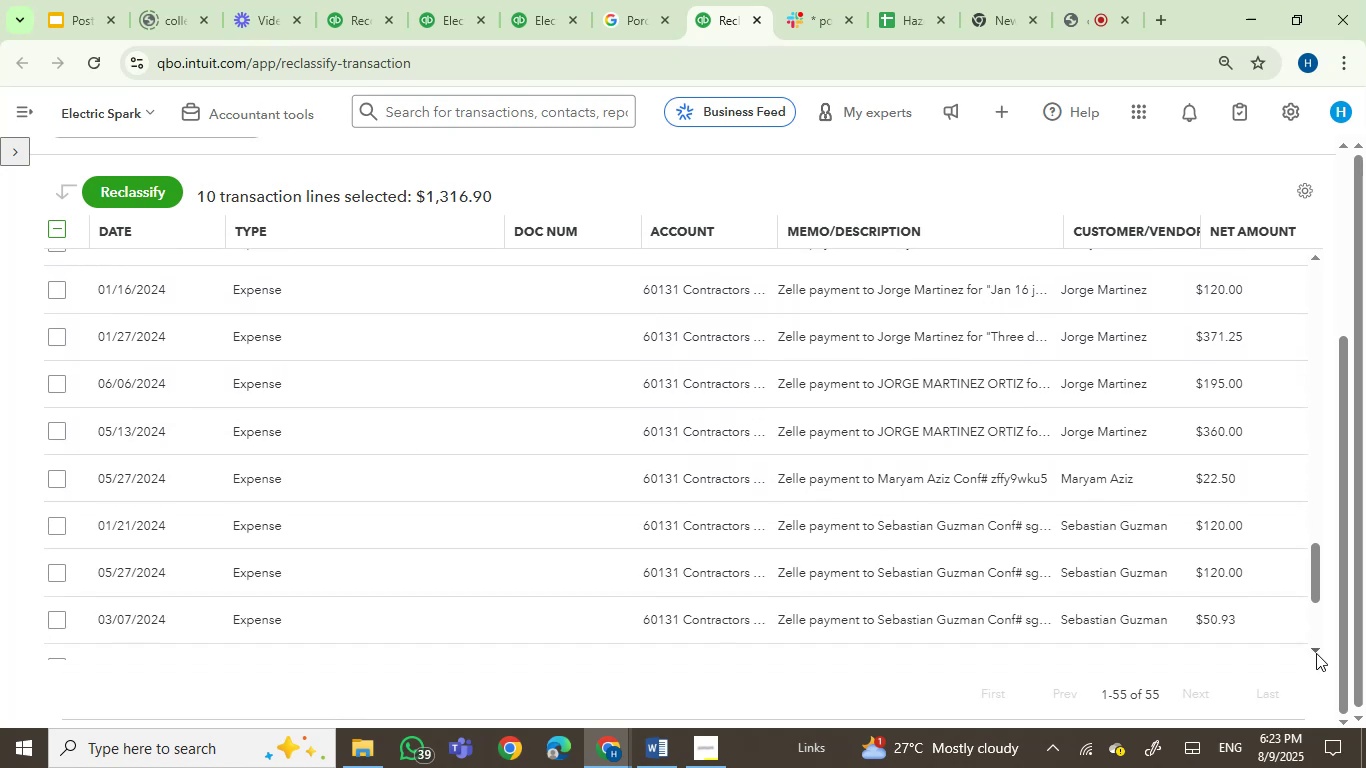 
triple_click([1316, 653])
 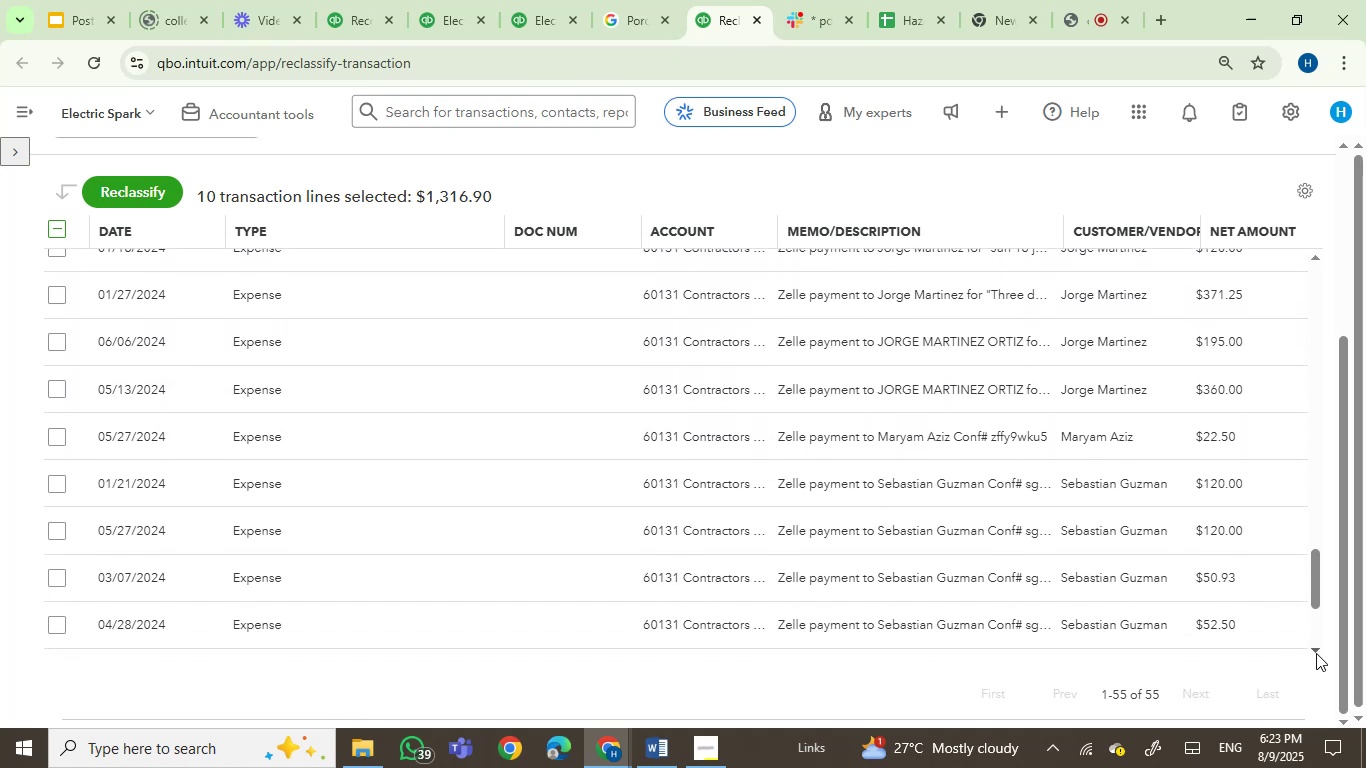 
triple_click([1316, 653])
 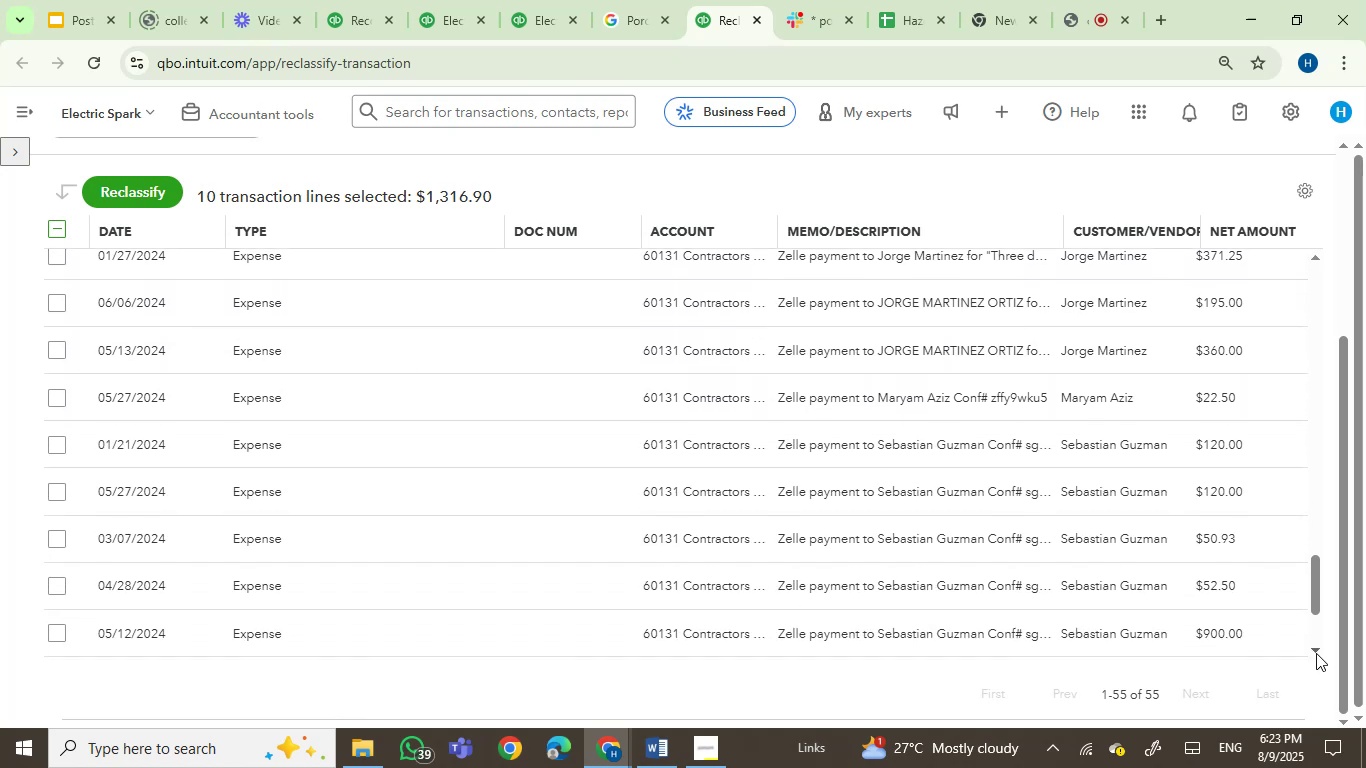 
triple_click([1316, 653])
 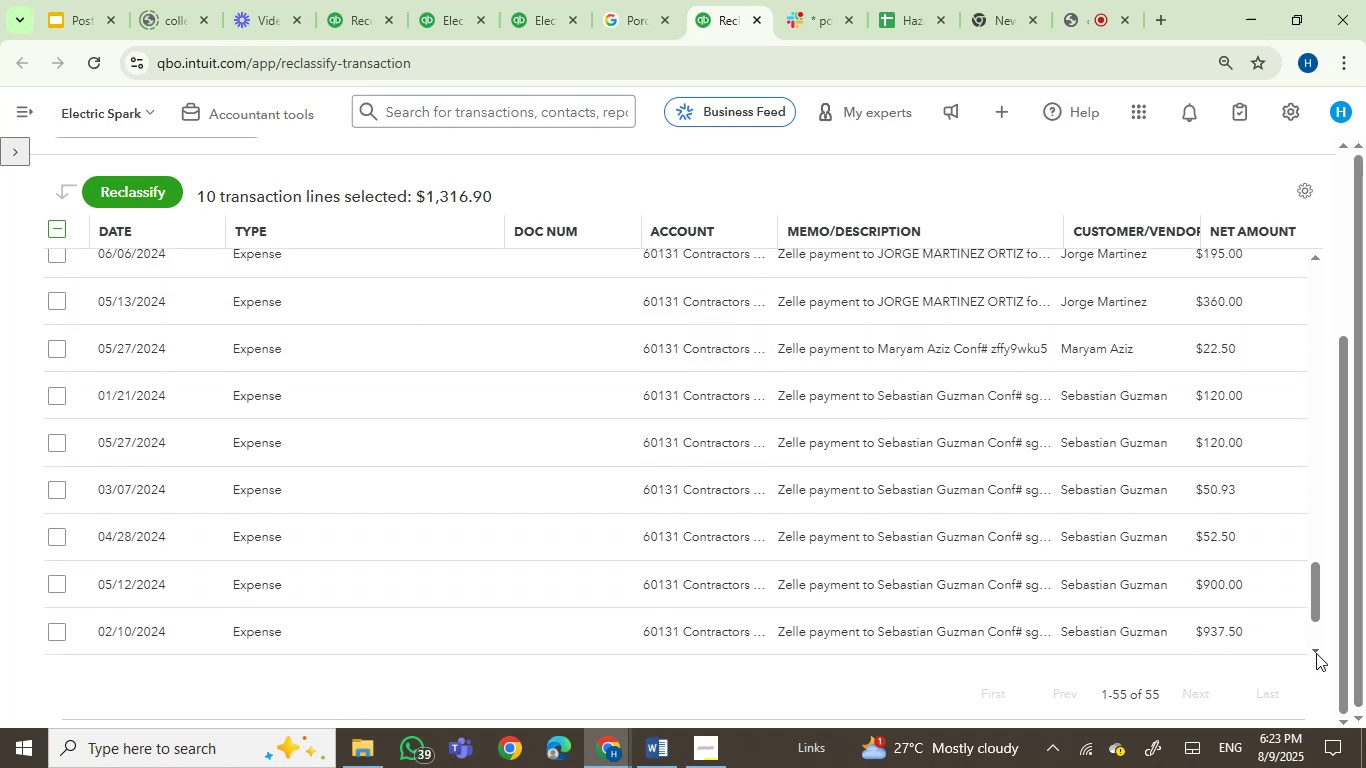 
triple_click([1316, 653])
 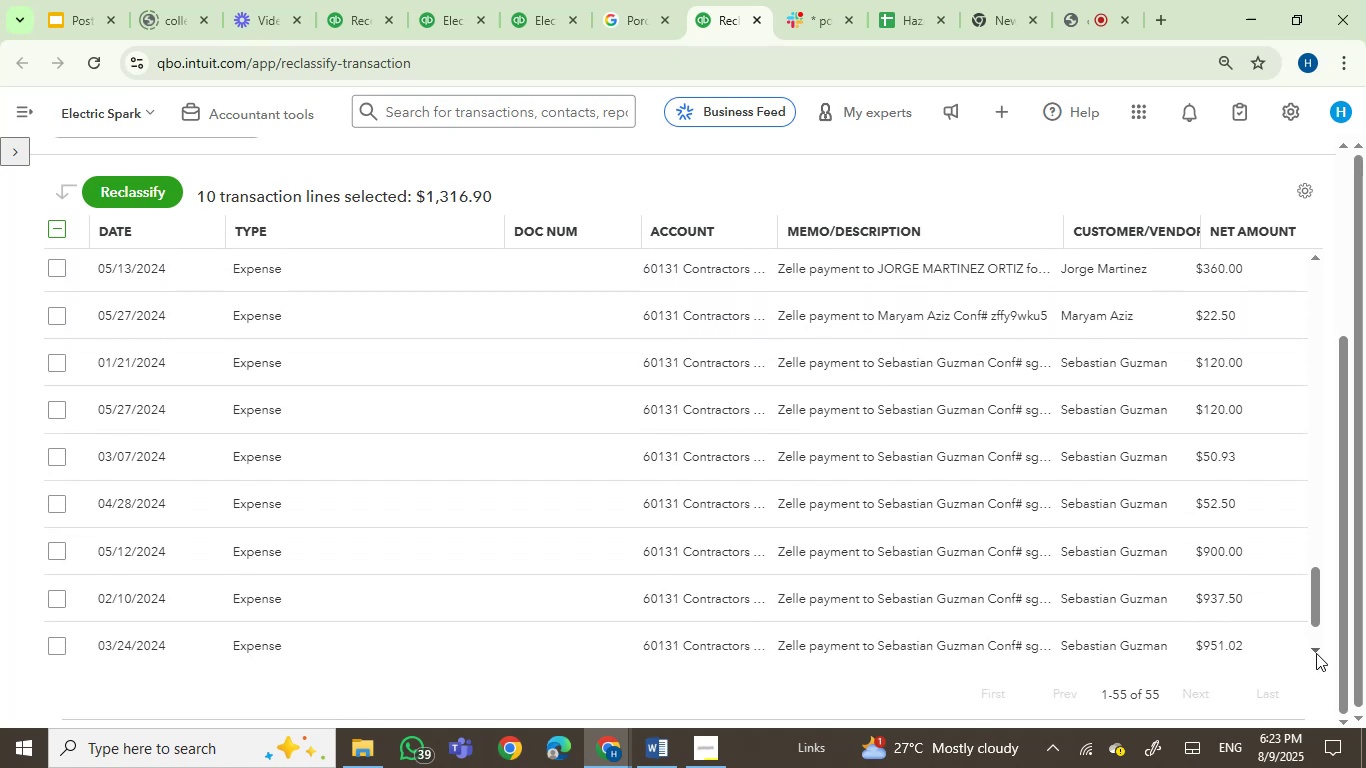 
left_click([1316, 653])
 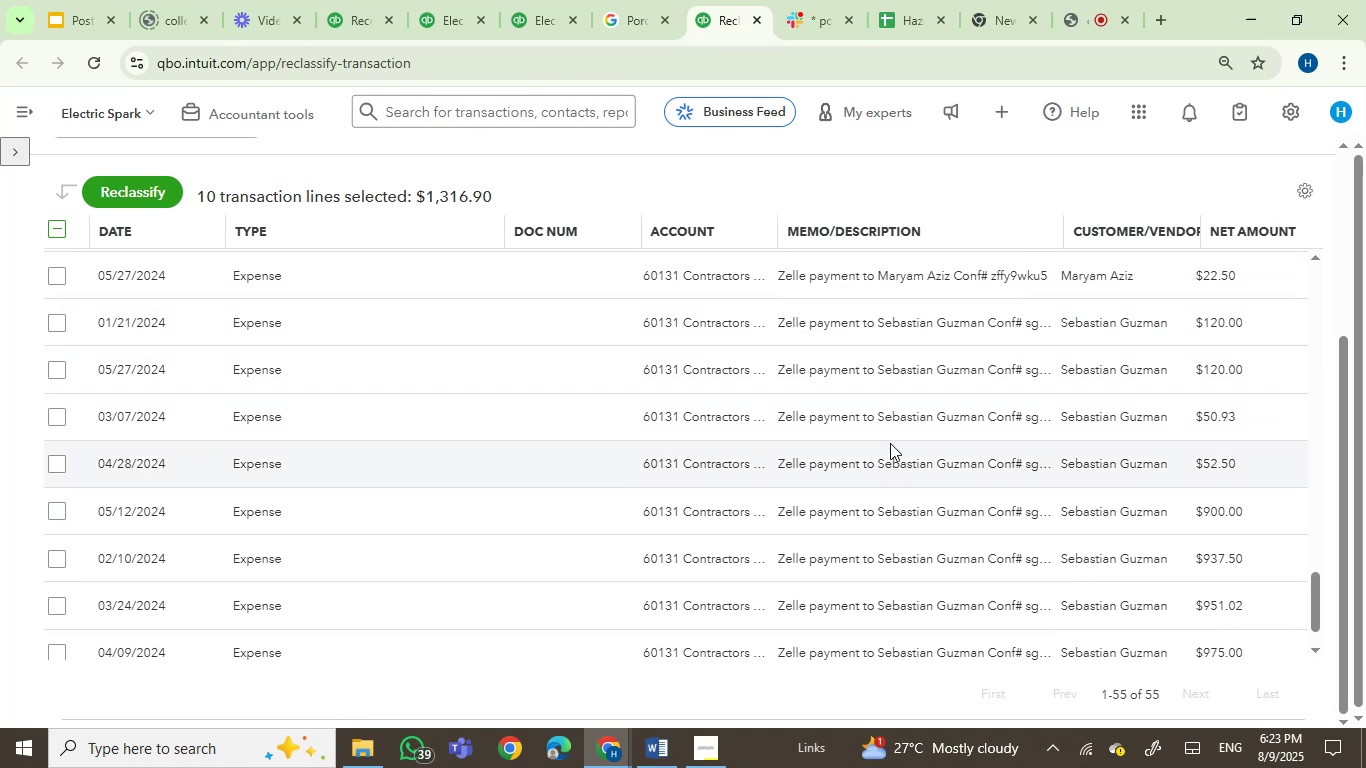 
wait(9.1)
 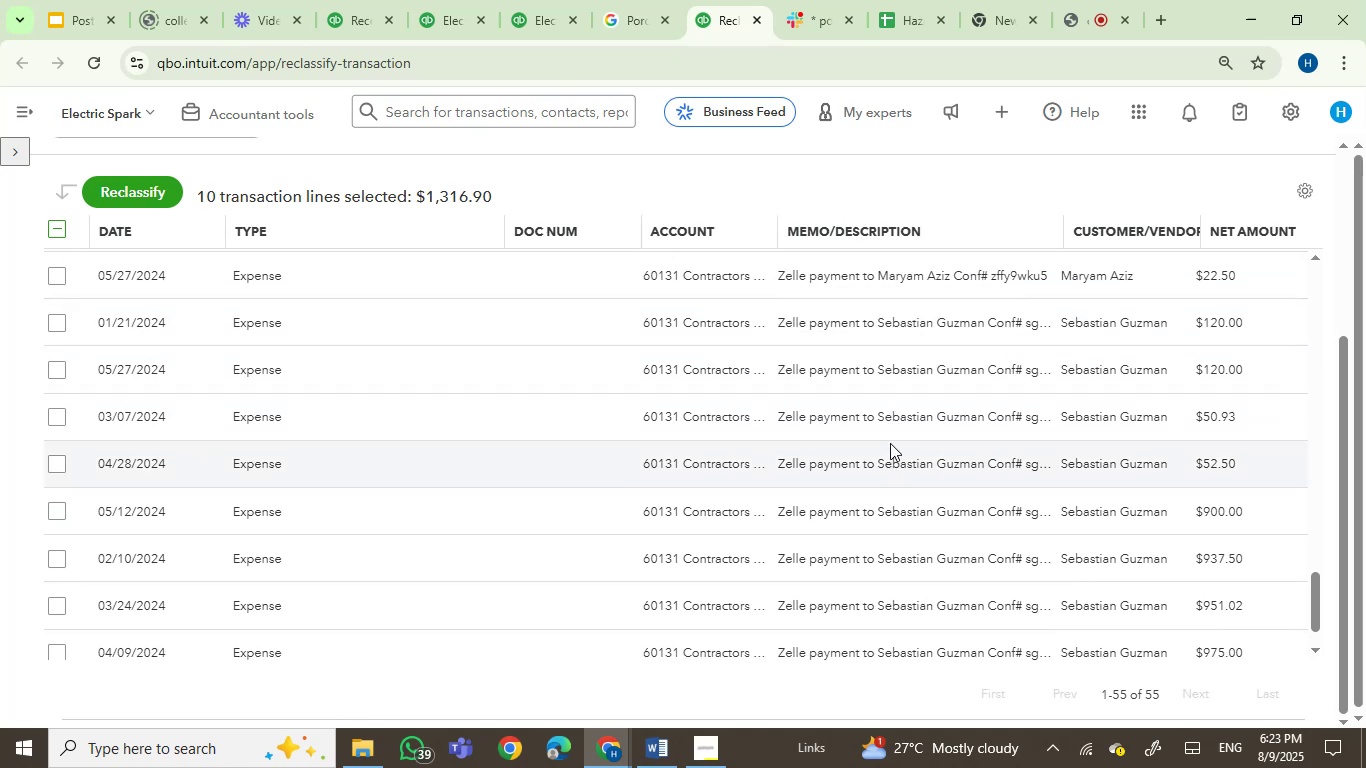 
double_click([1312, 652])
 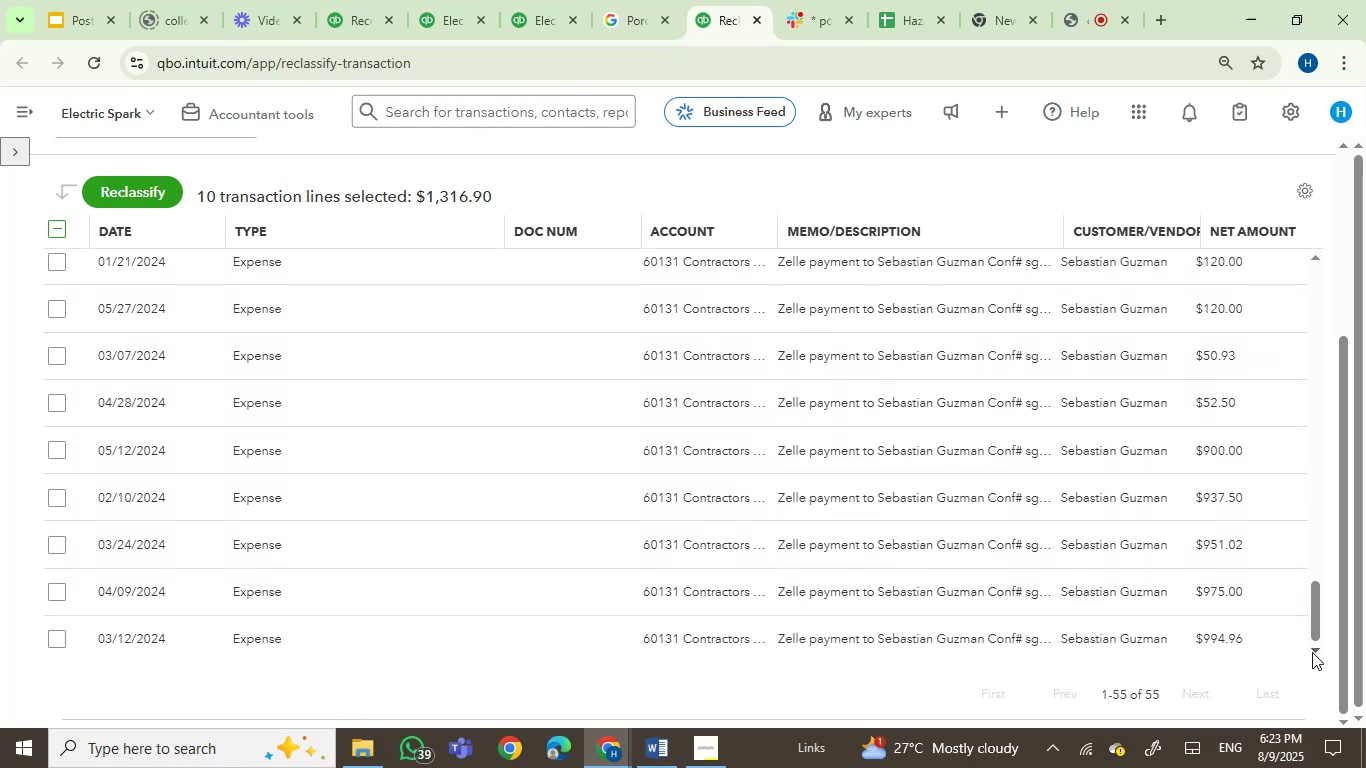 
triple_click([1312, 652])
 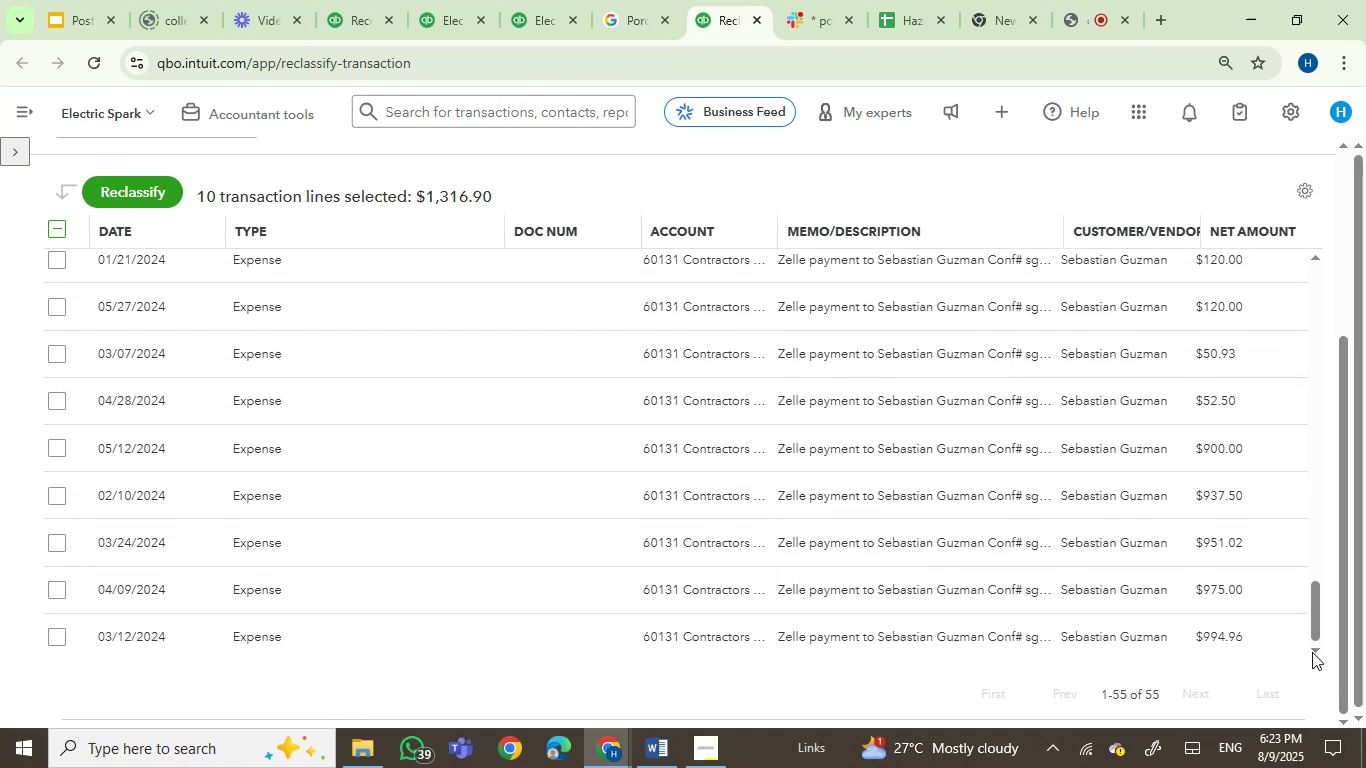 
triple_click([1312, 652])
 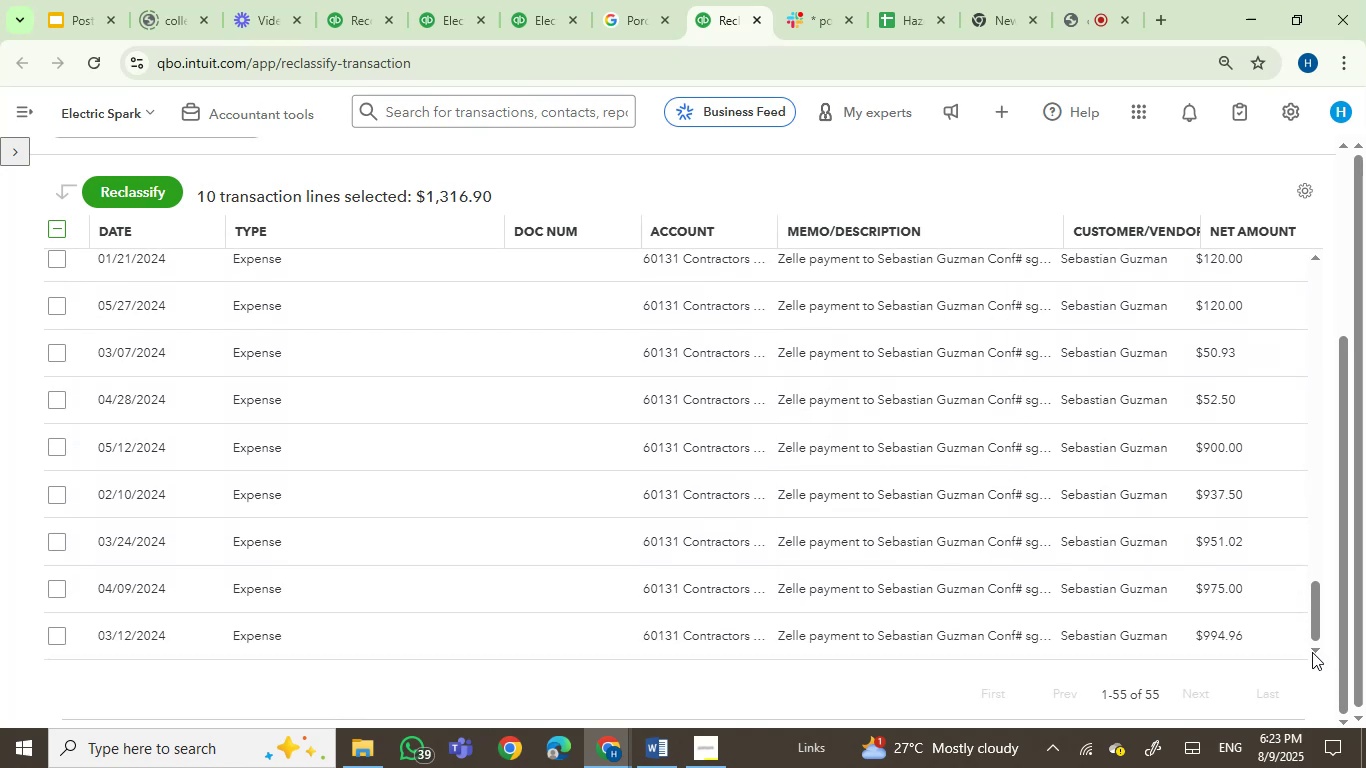 
triple_click([1312, 652])
 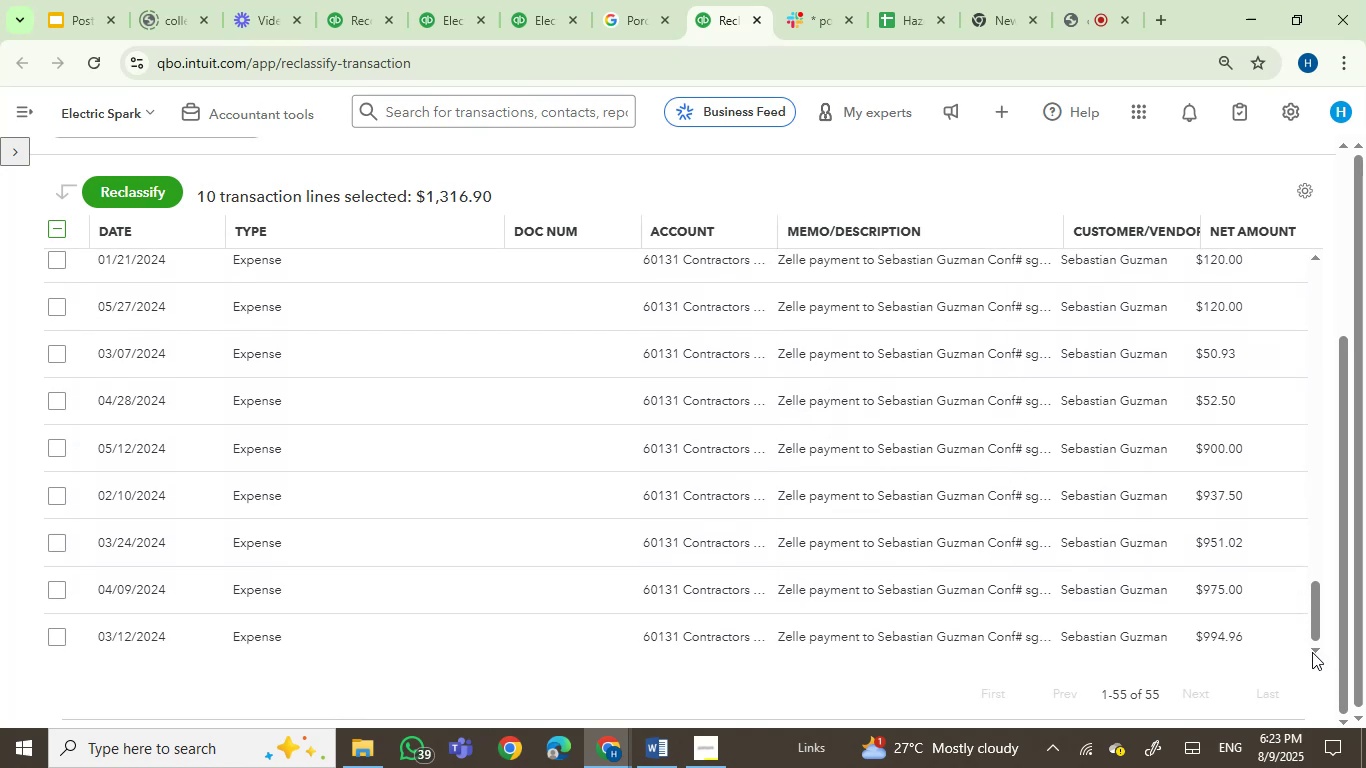 
triple_click([1312, 652])
 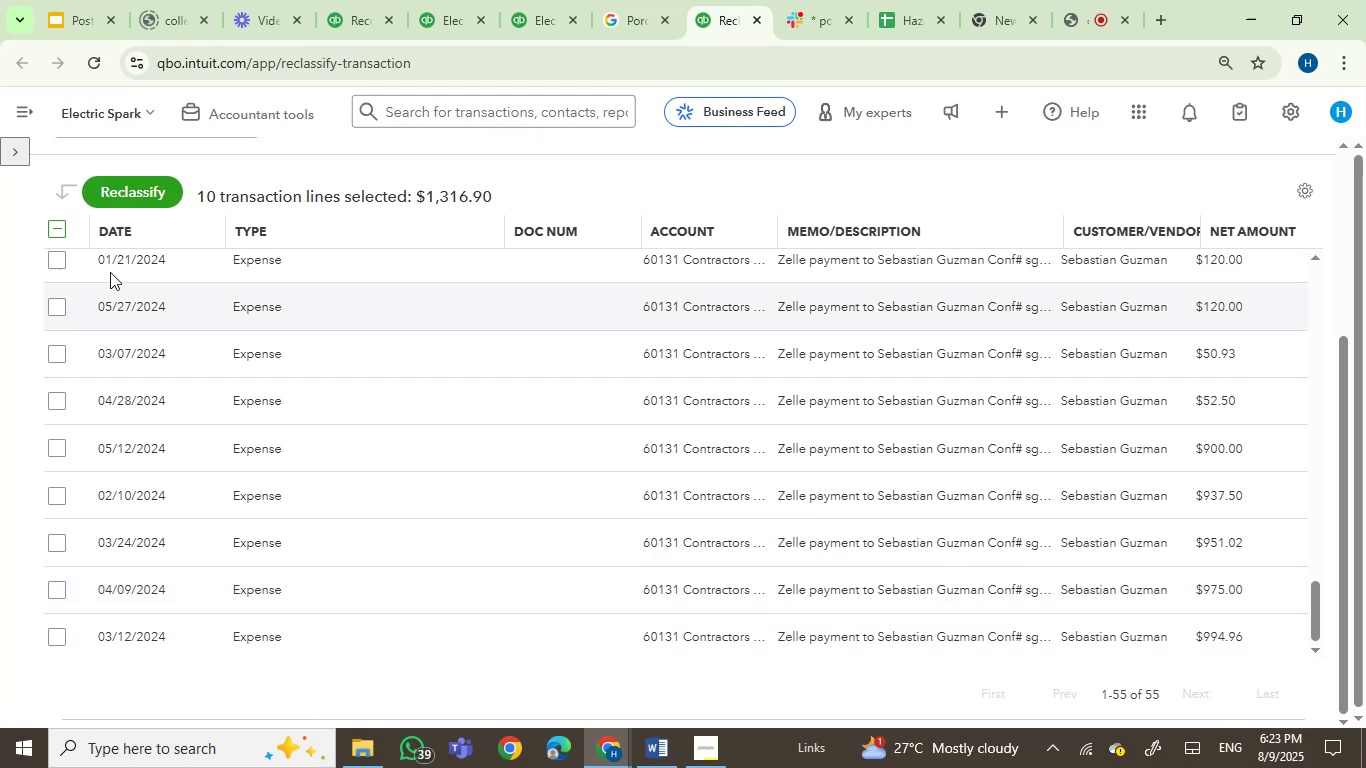 
left_click([102, 192])
 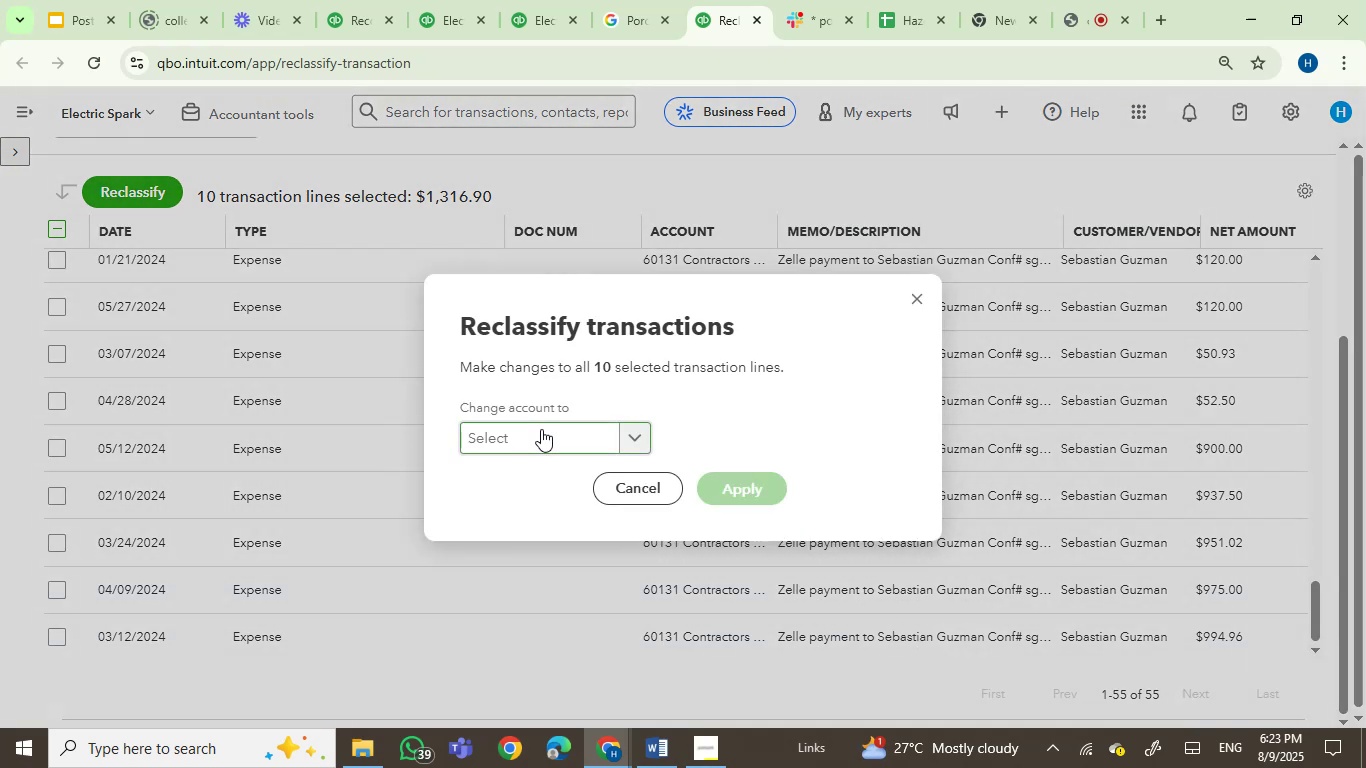 
left_click([537, 436])
 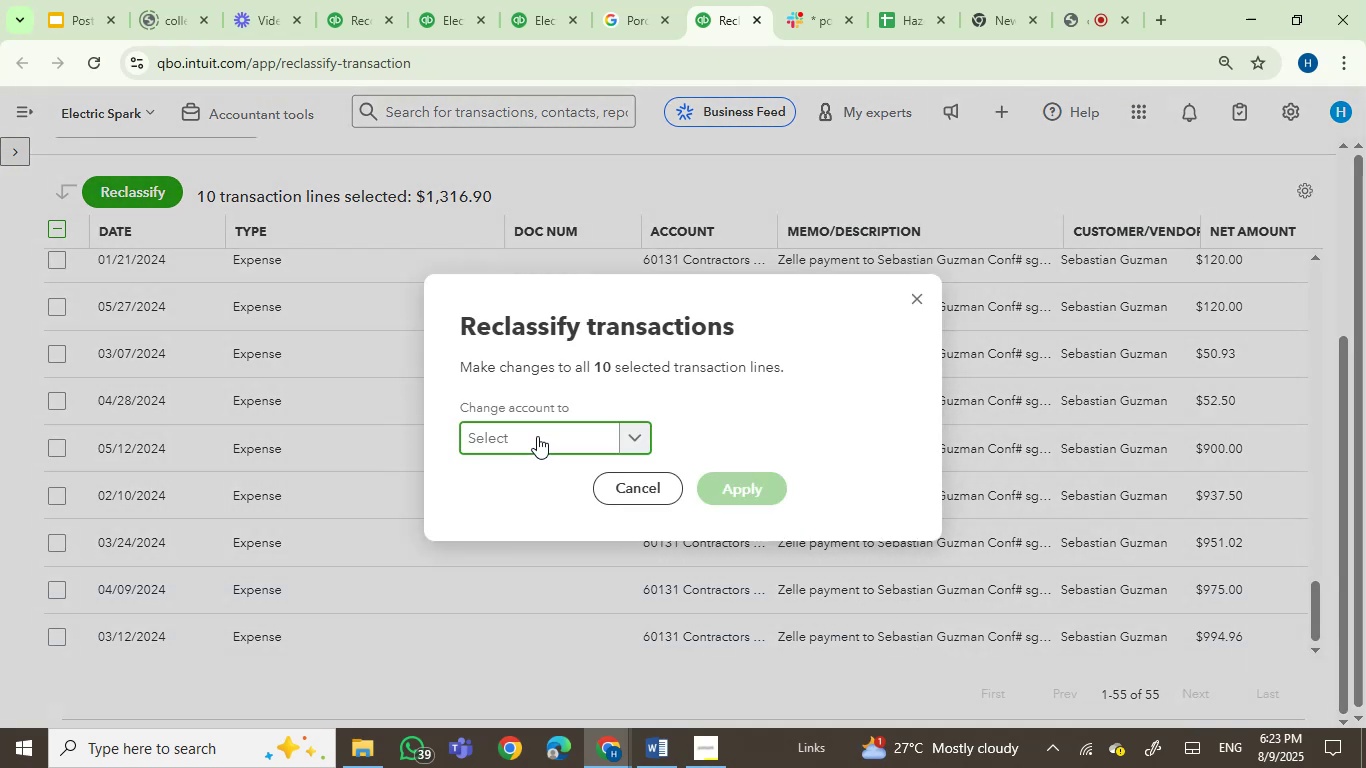 
type(m)
key(Backspace)
type(job su)
 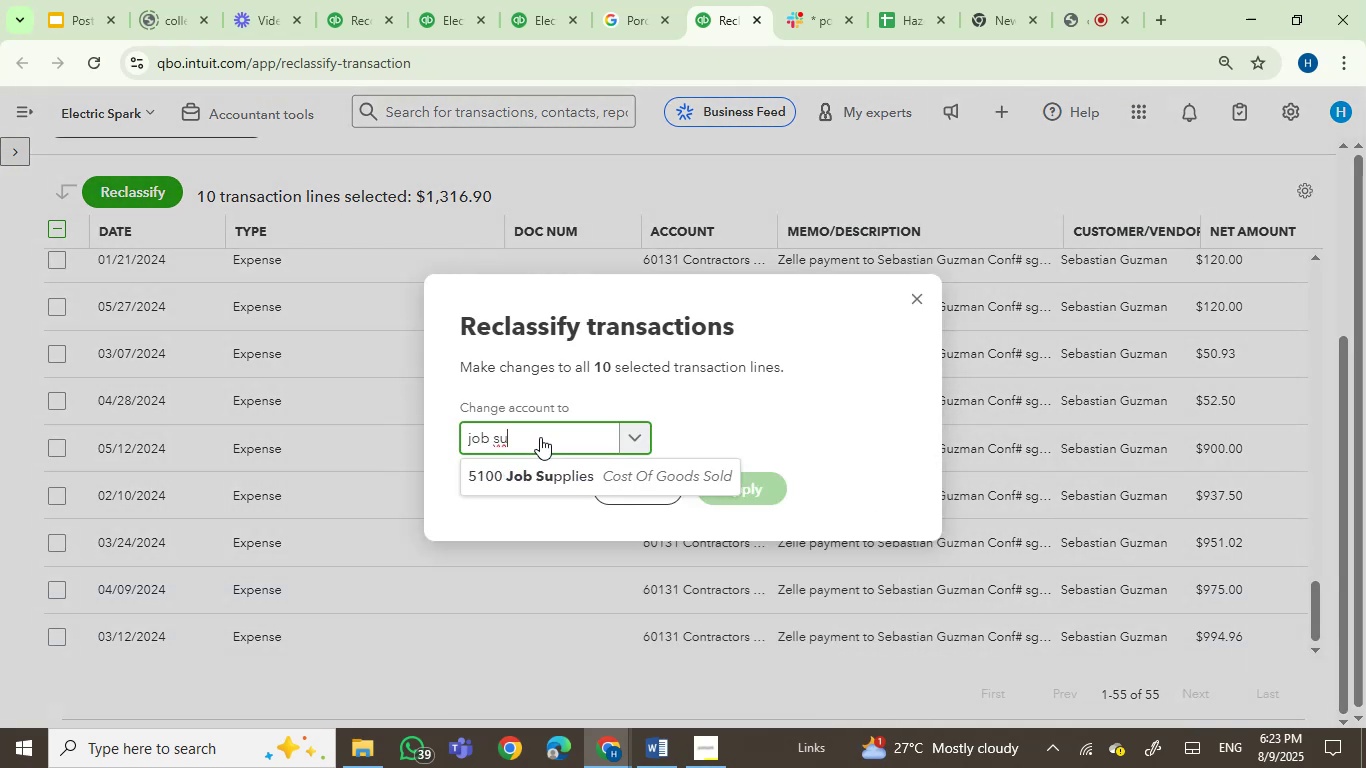 
left_click([561, 467])
 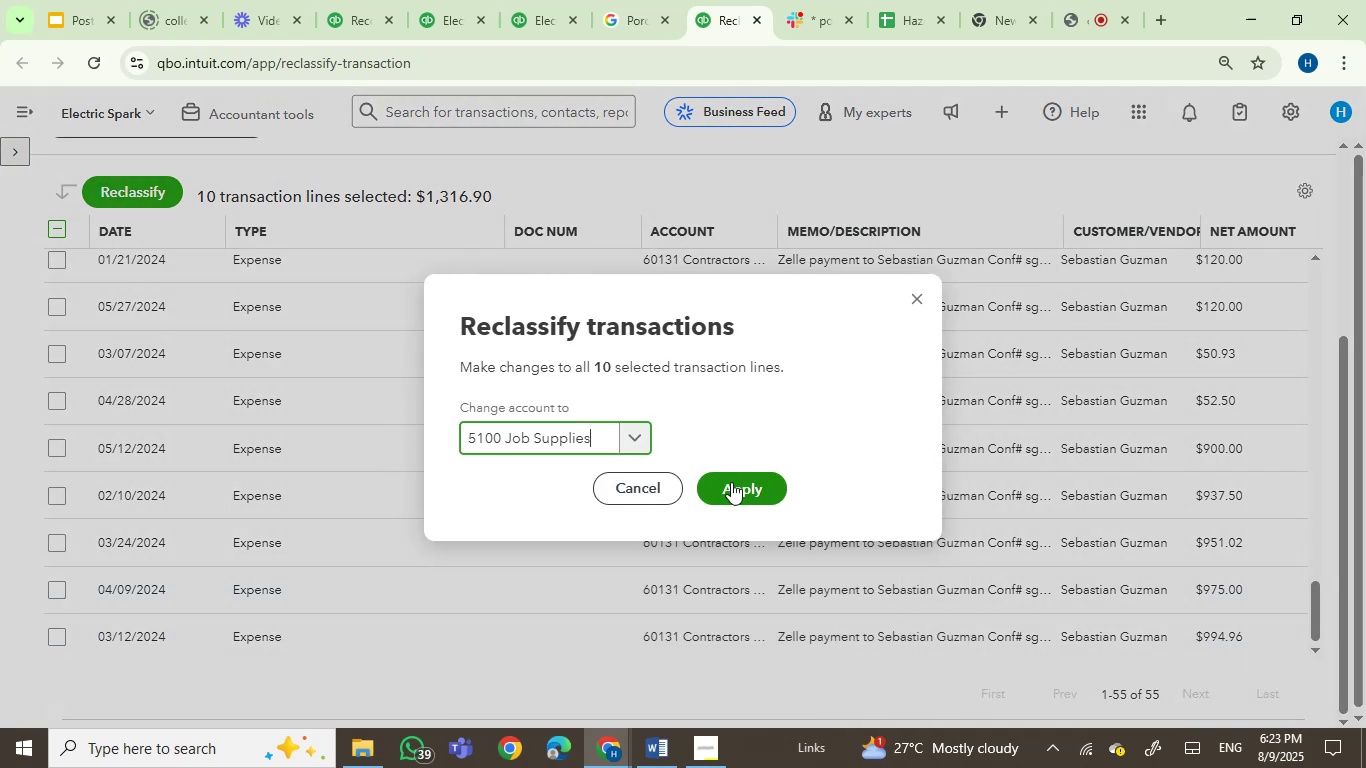 
left_click([731, 483])
 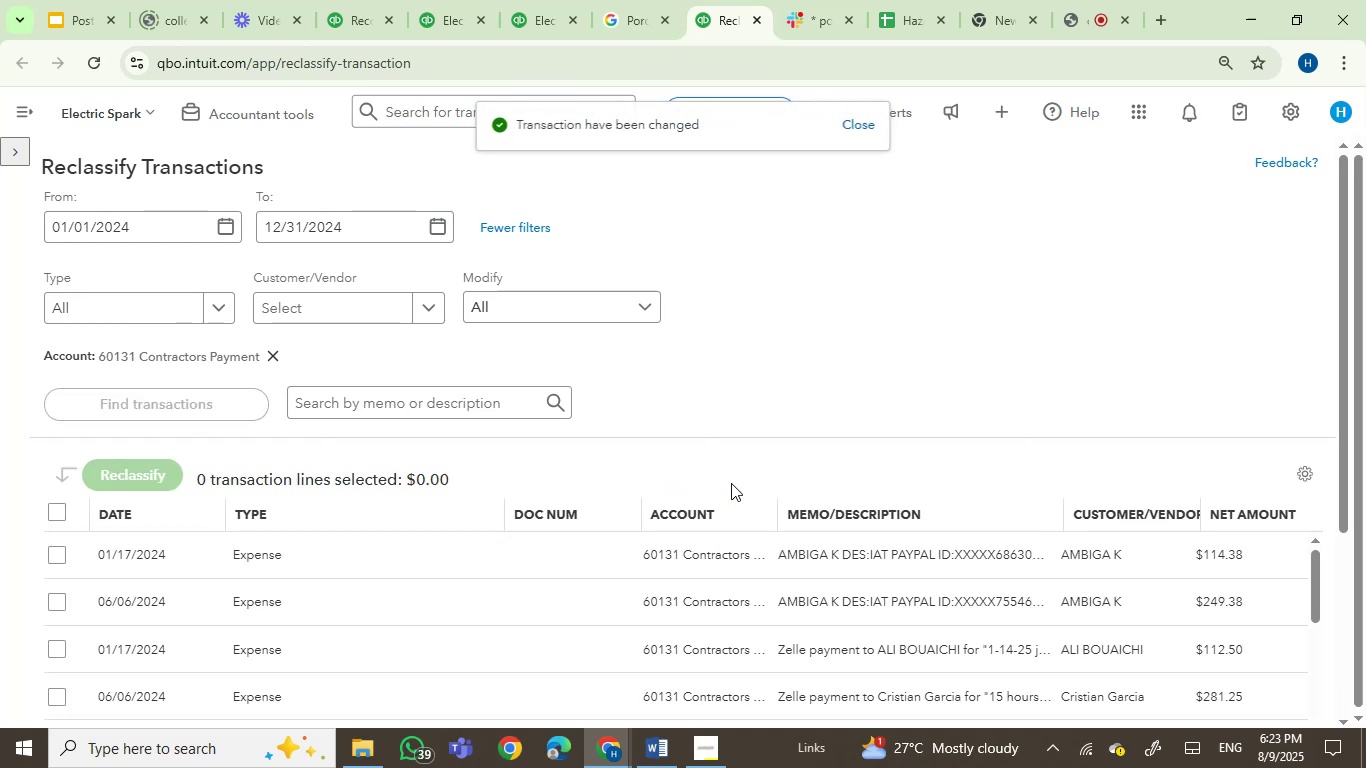 
left_click([328, 398])
 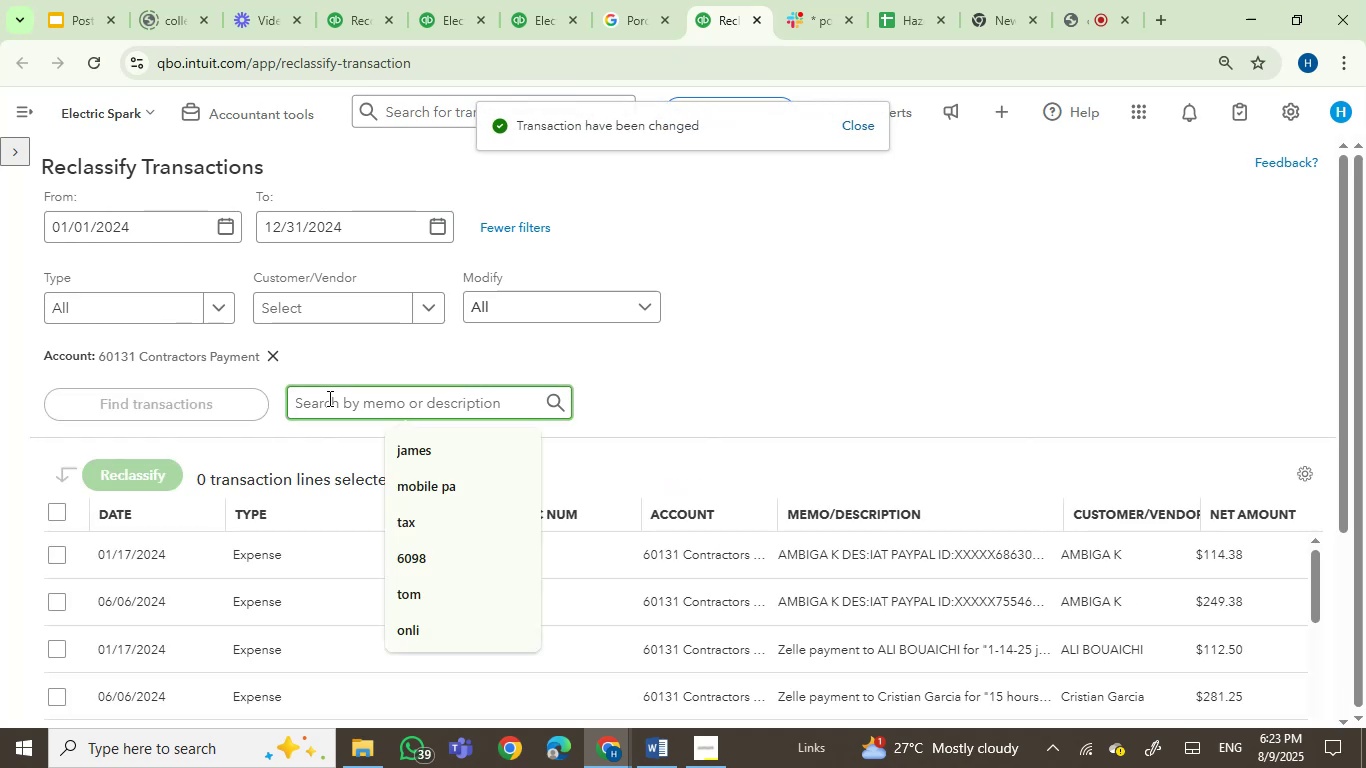 
type(materia)
 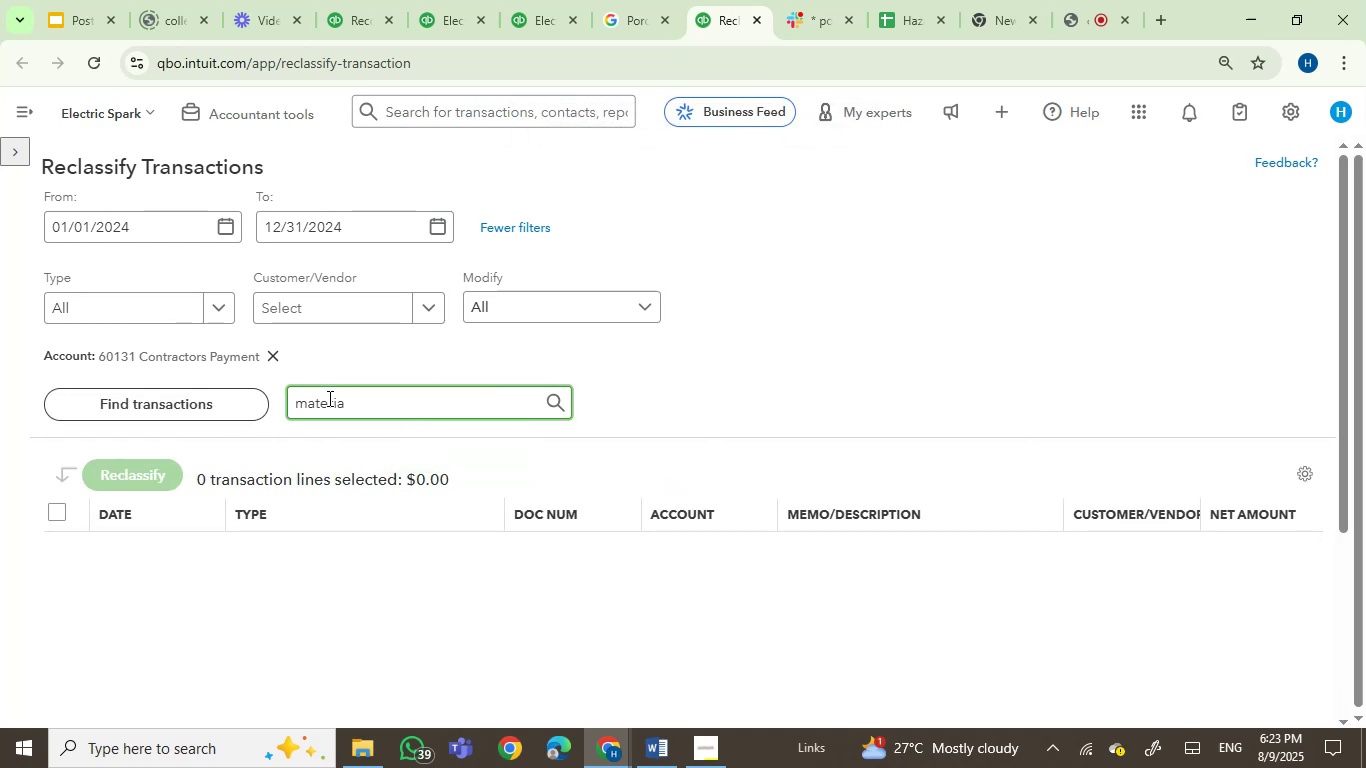 
key(Enter)
 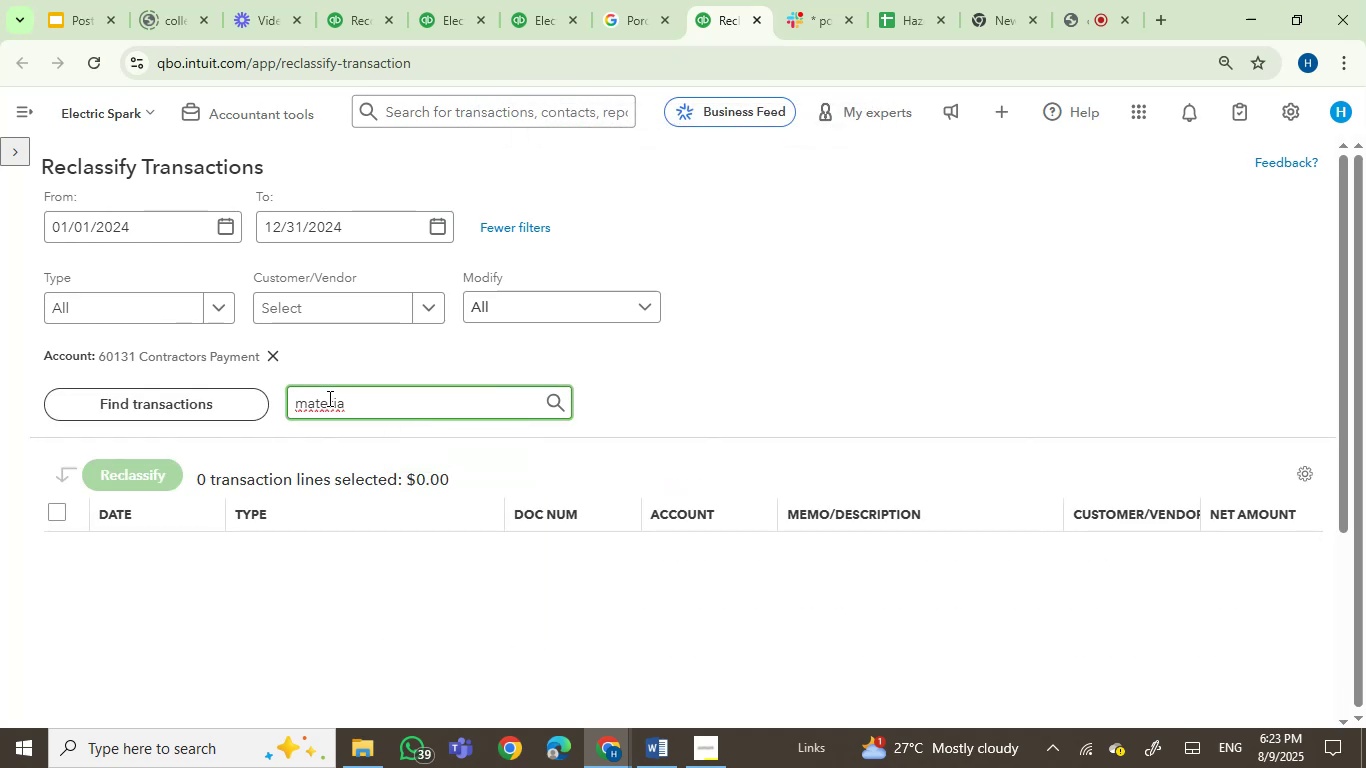 
key(Backspace)
 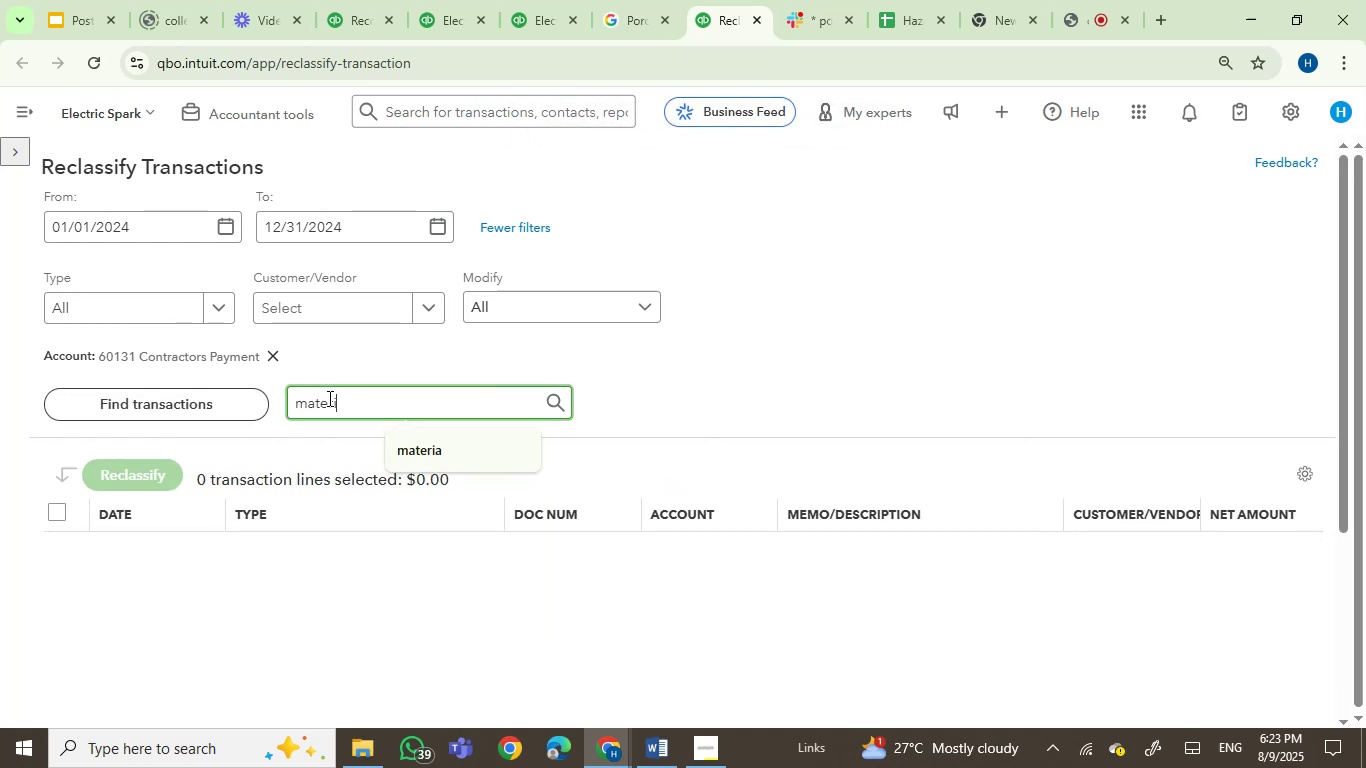 
key(Backspace)
 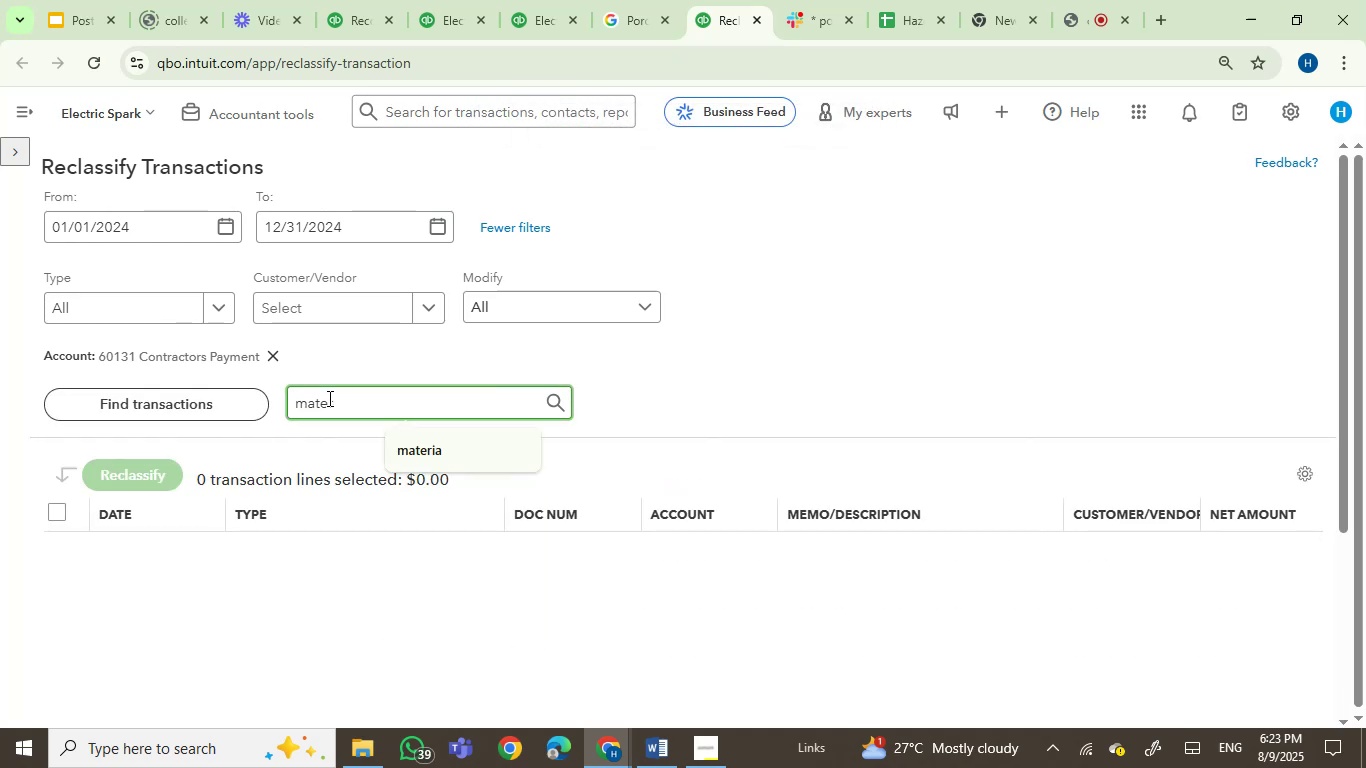 
key(Backspace)
 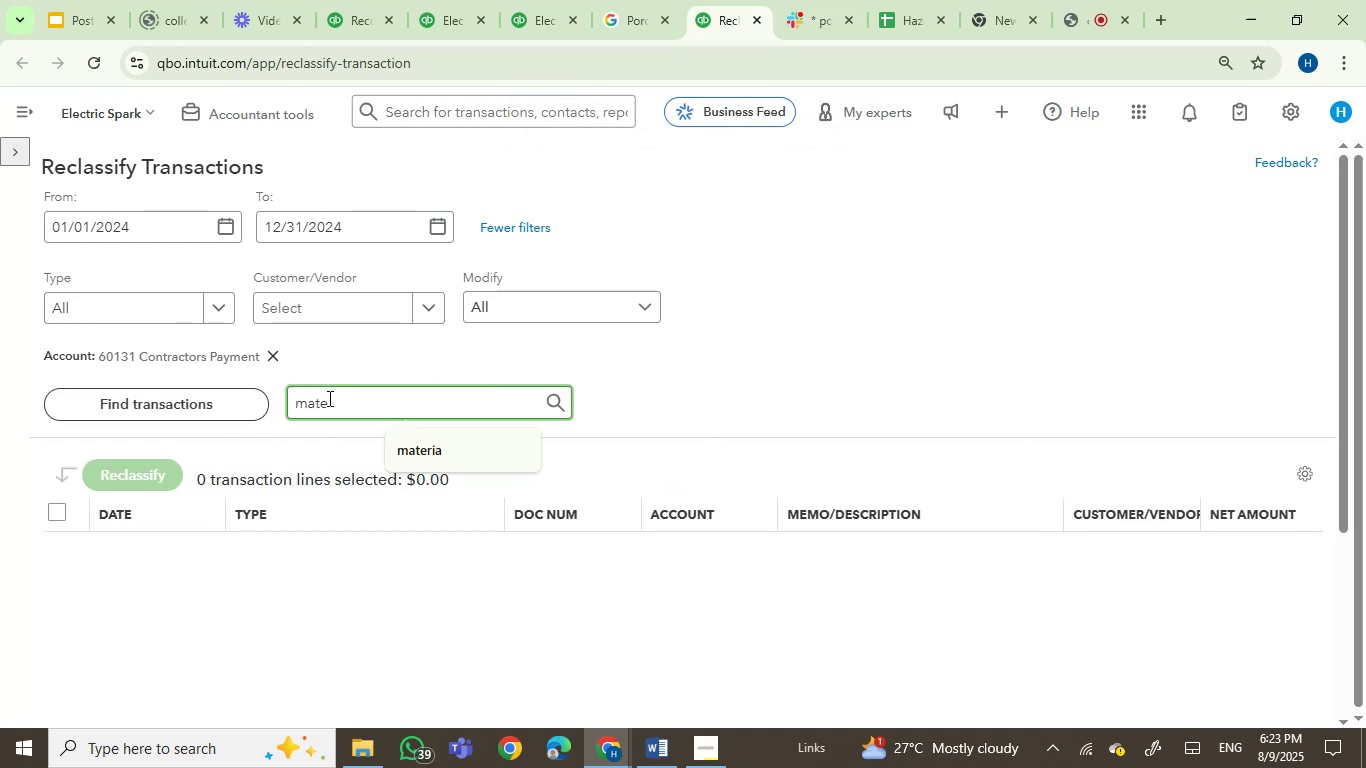 
key(Backspace)
 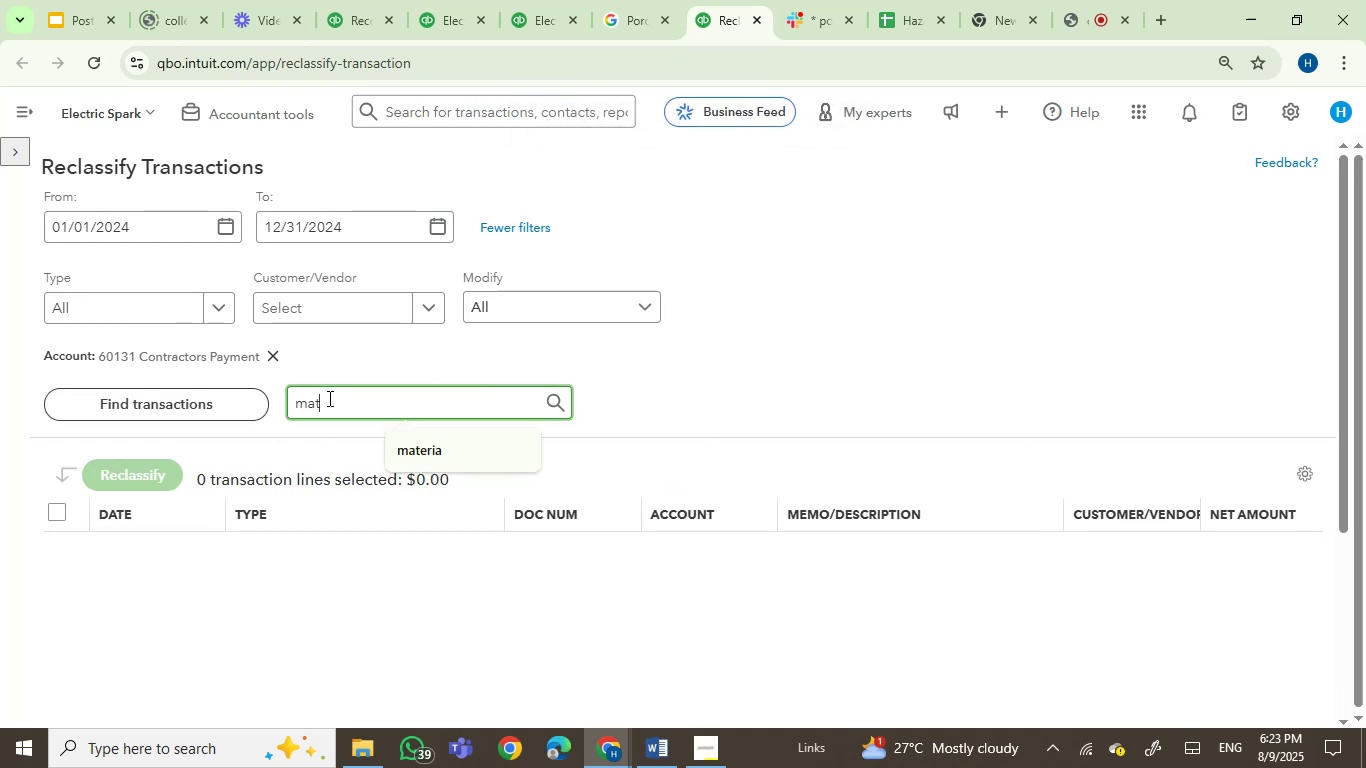 
key(Backspace)
 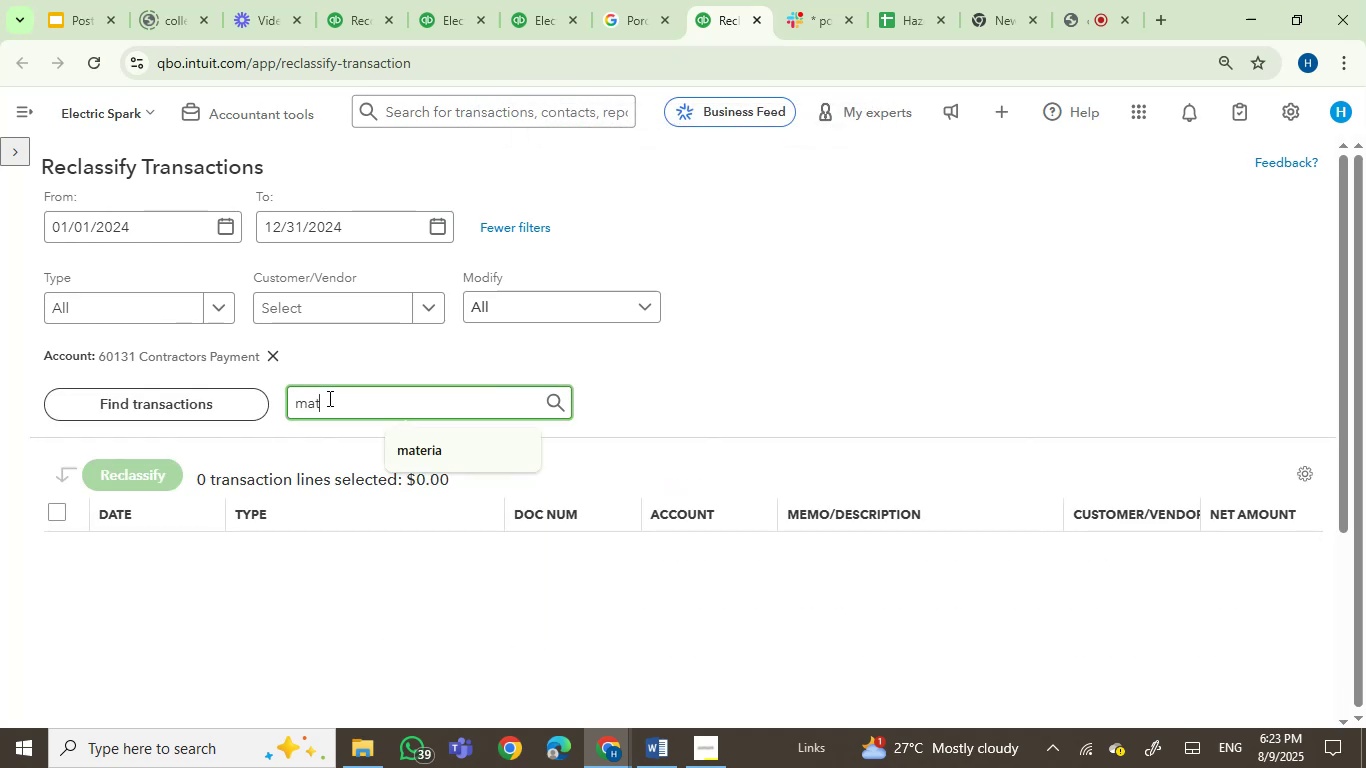 
key(Backspace)
 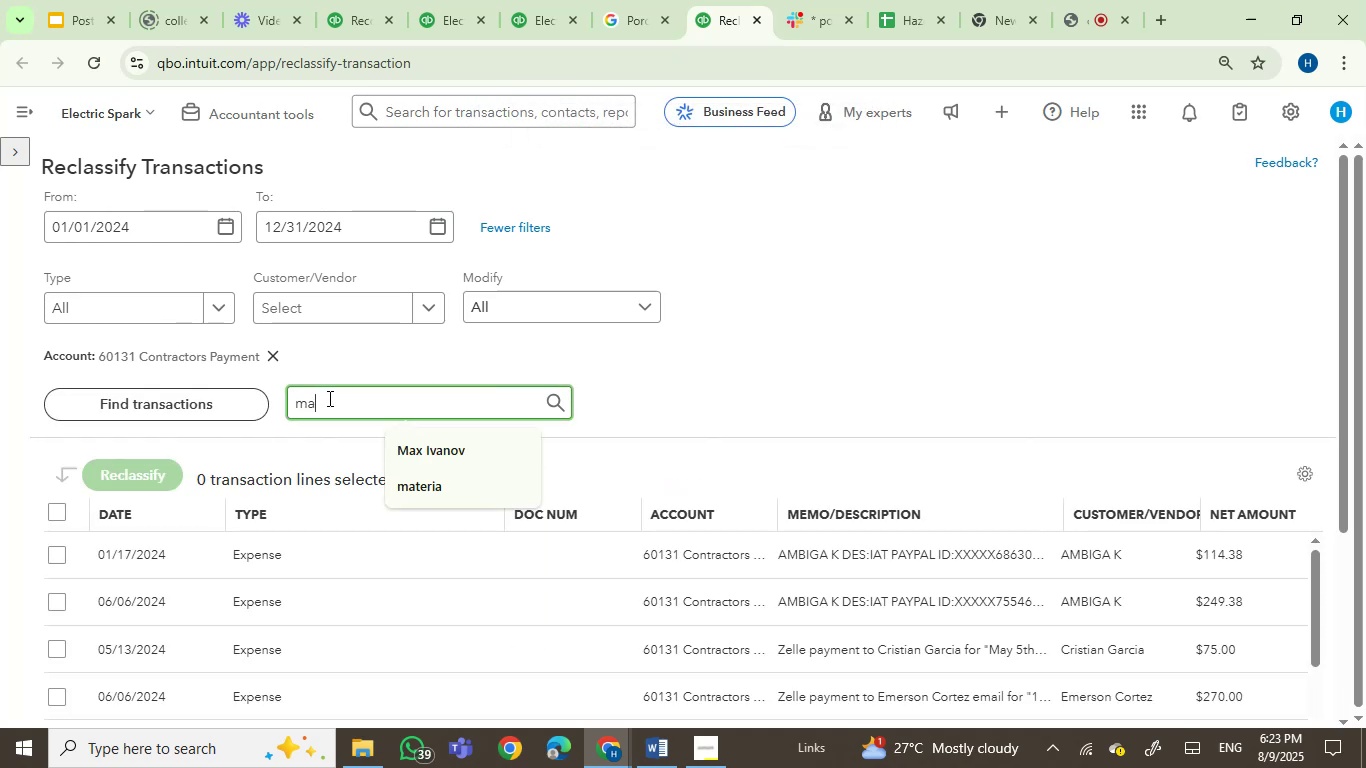 
key(Backspace)
 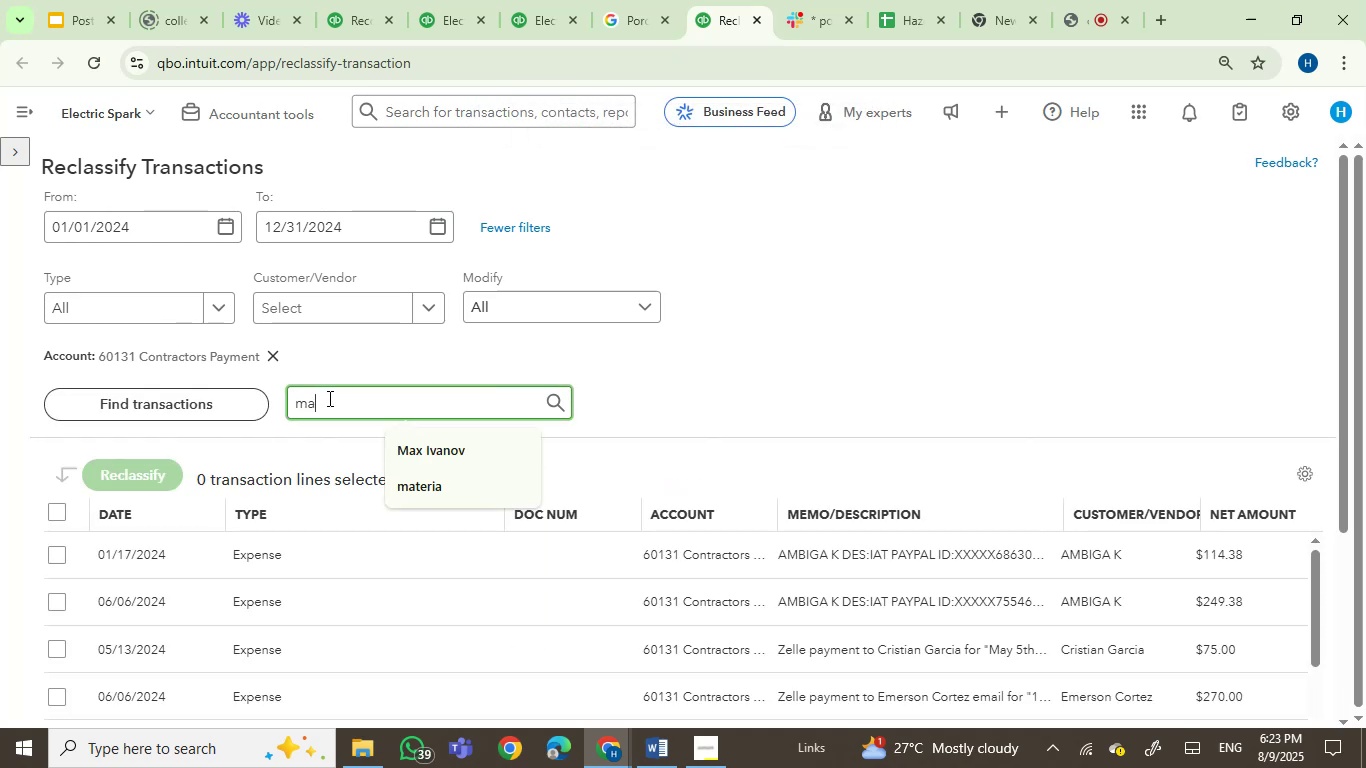 
key(Backspace)
 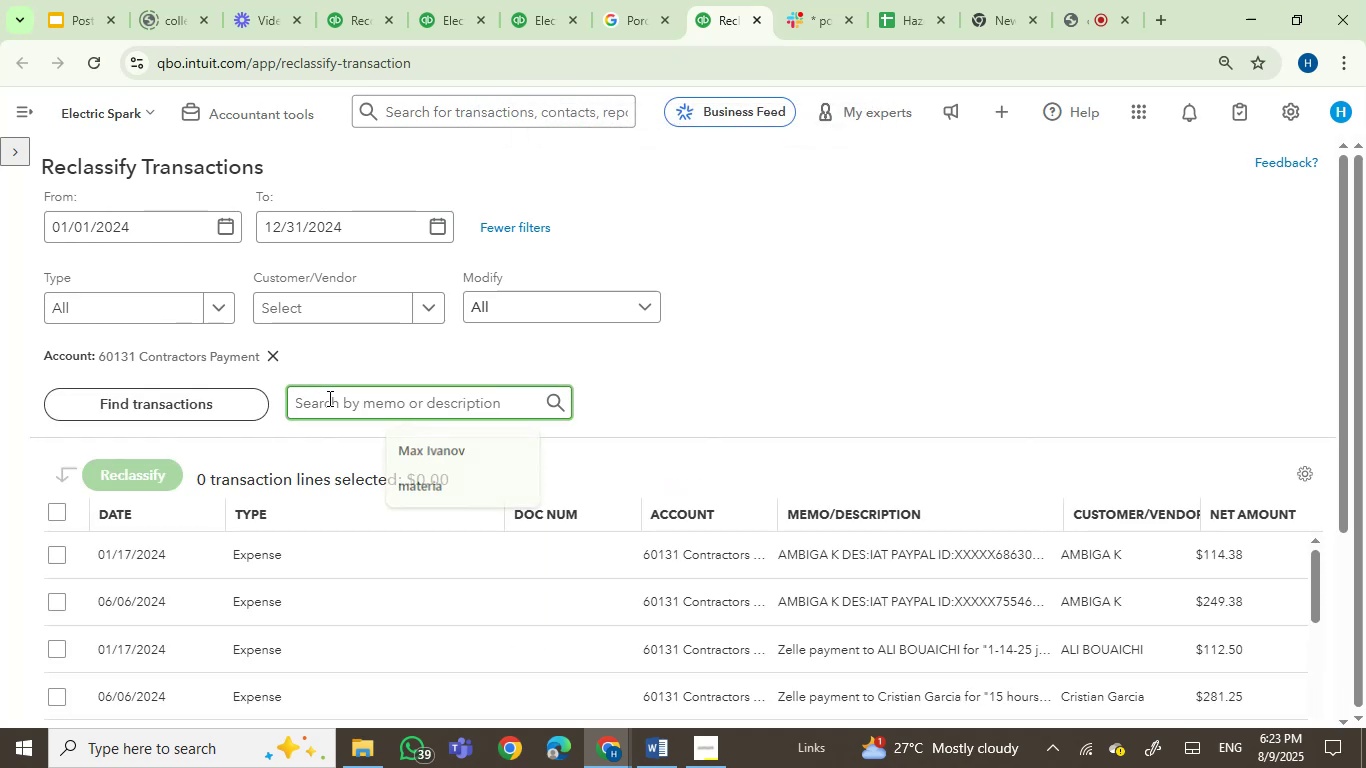 
key(Backspace)
 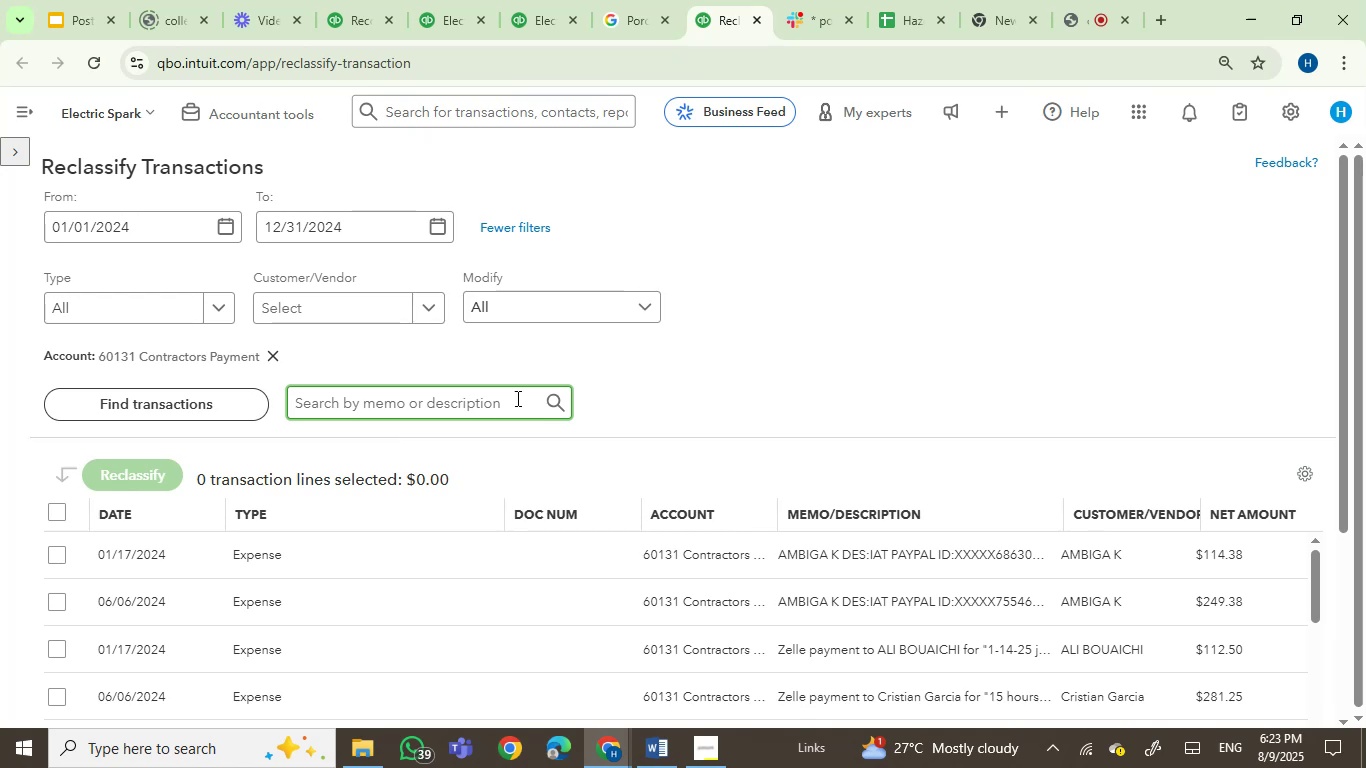 
left_click([685, 374])
 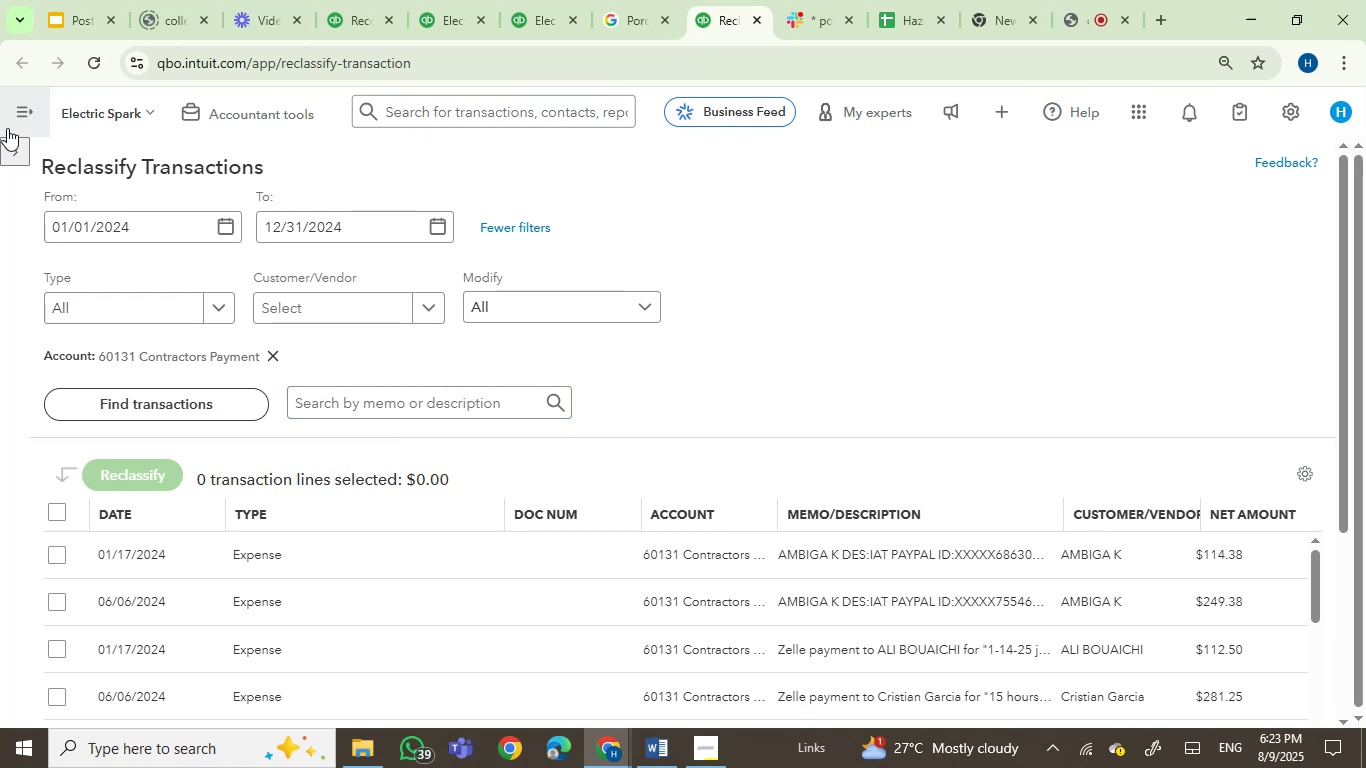 
left_click([11, 160])
 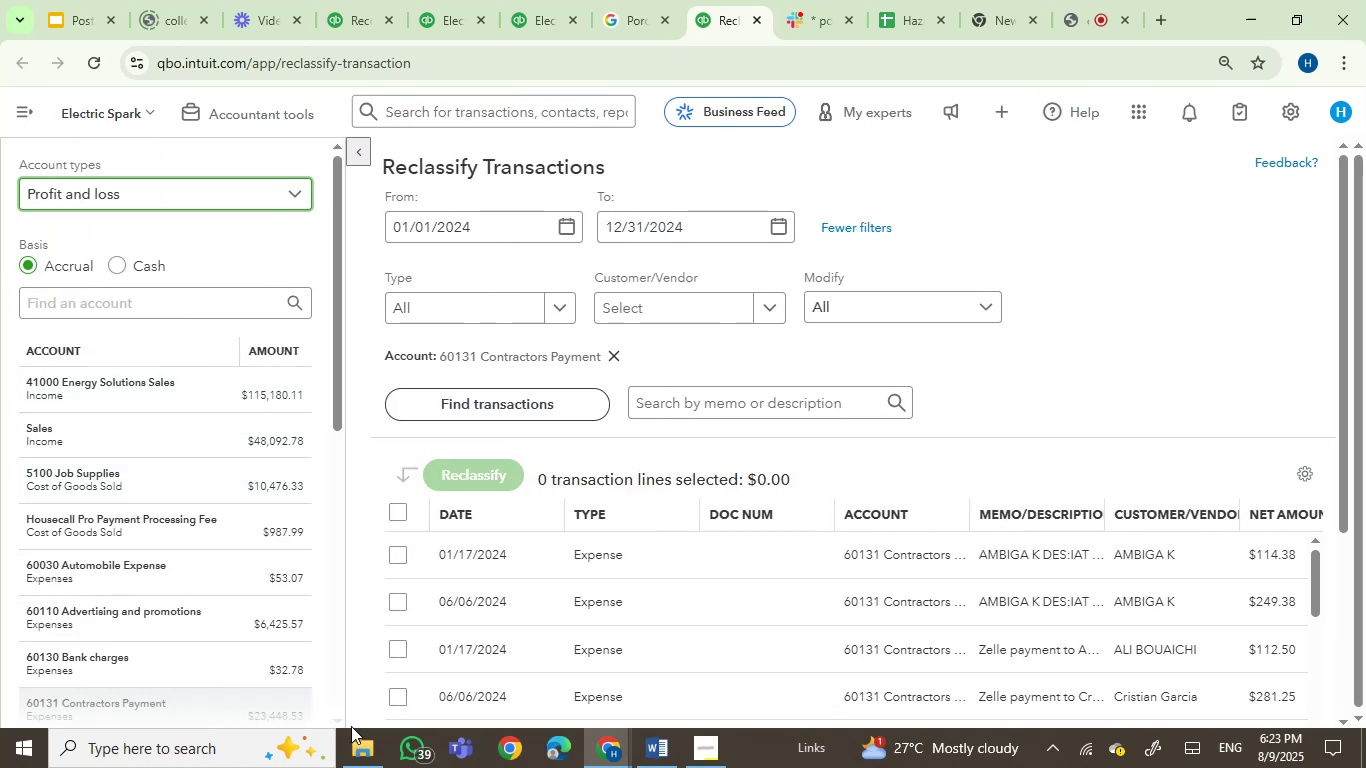 
double_click([338, 720])
 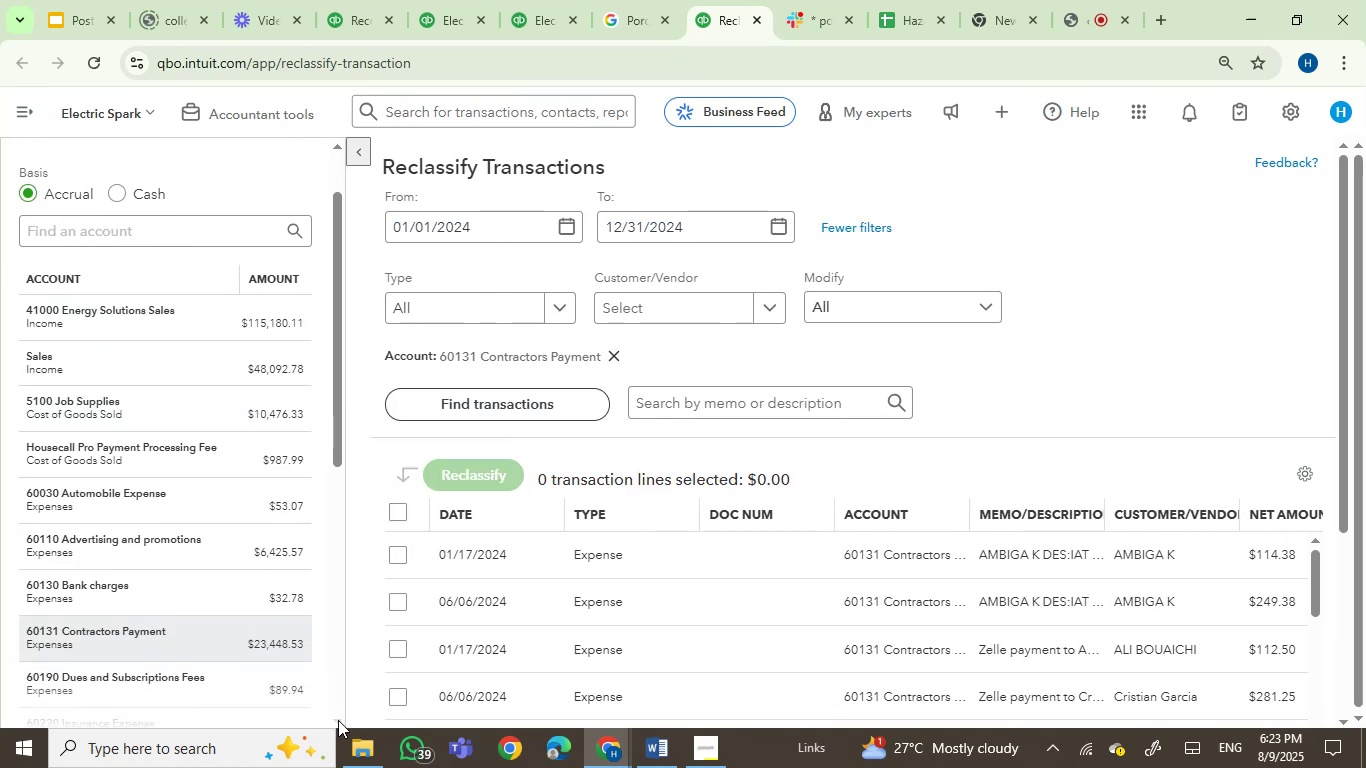 
triple_click([338, 720])
 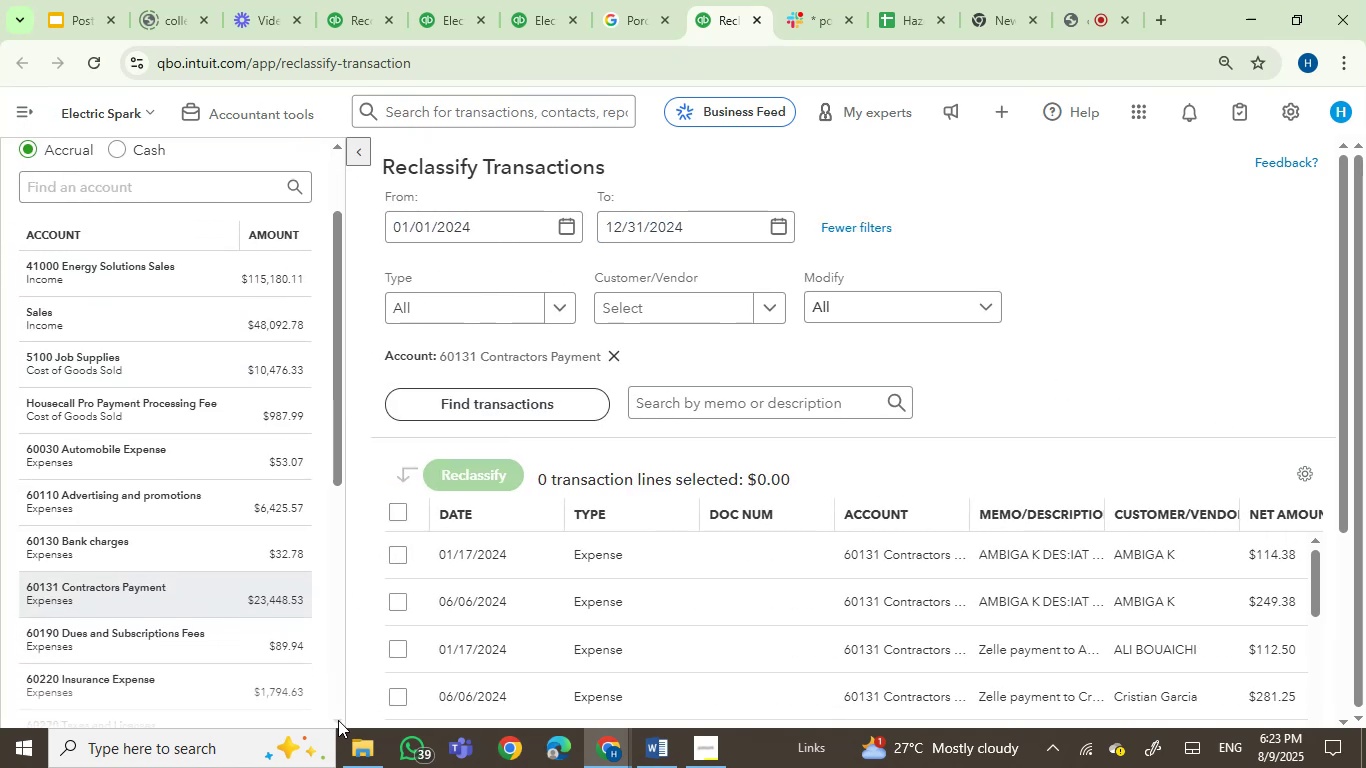 
triple_click([338, 720])
 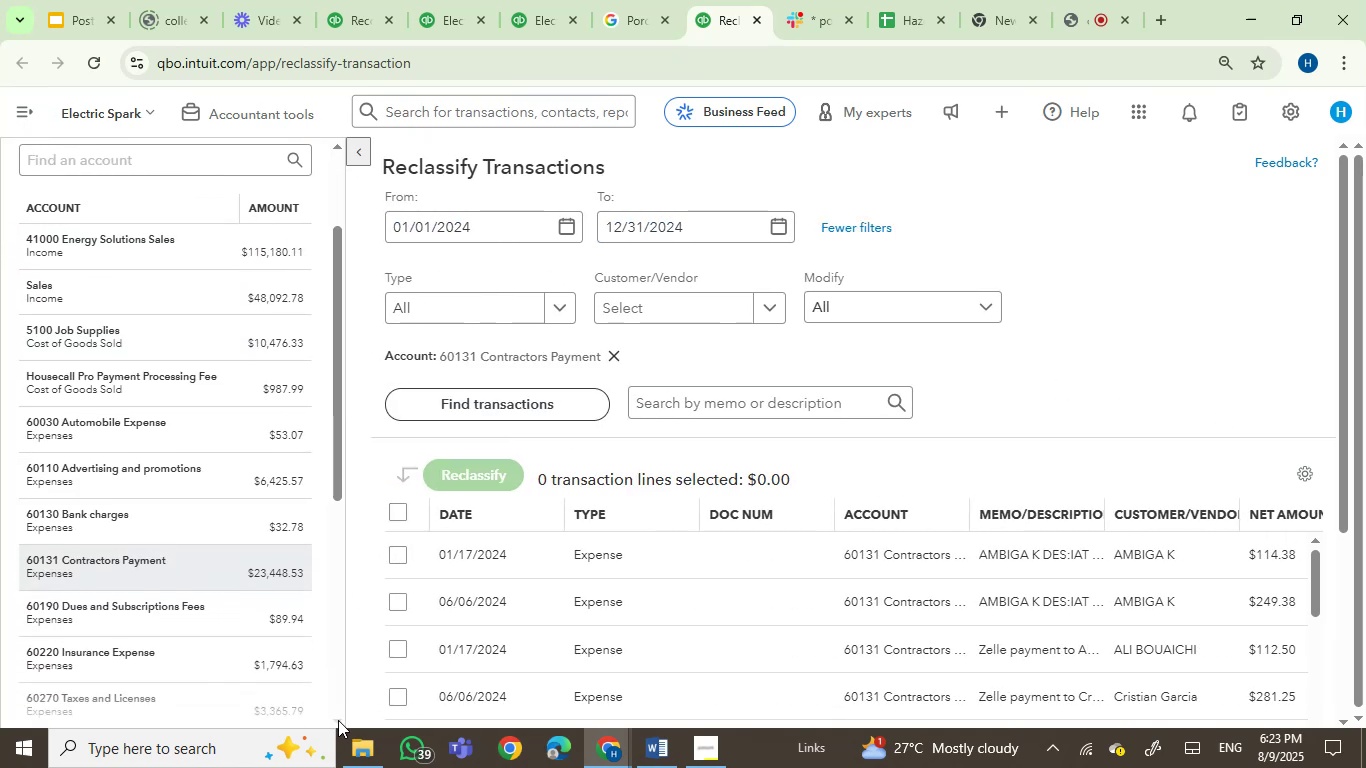 
triple_click([338, 720])
 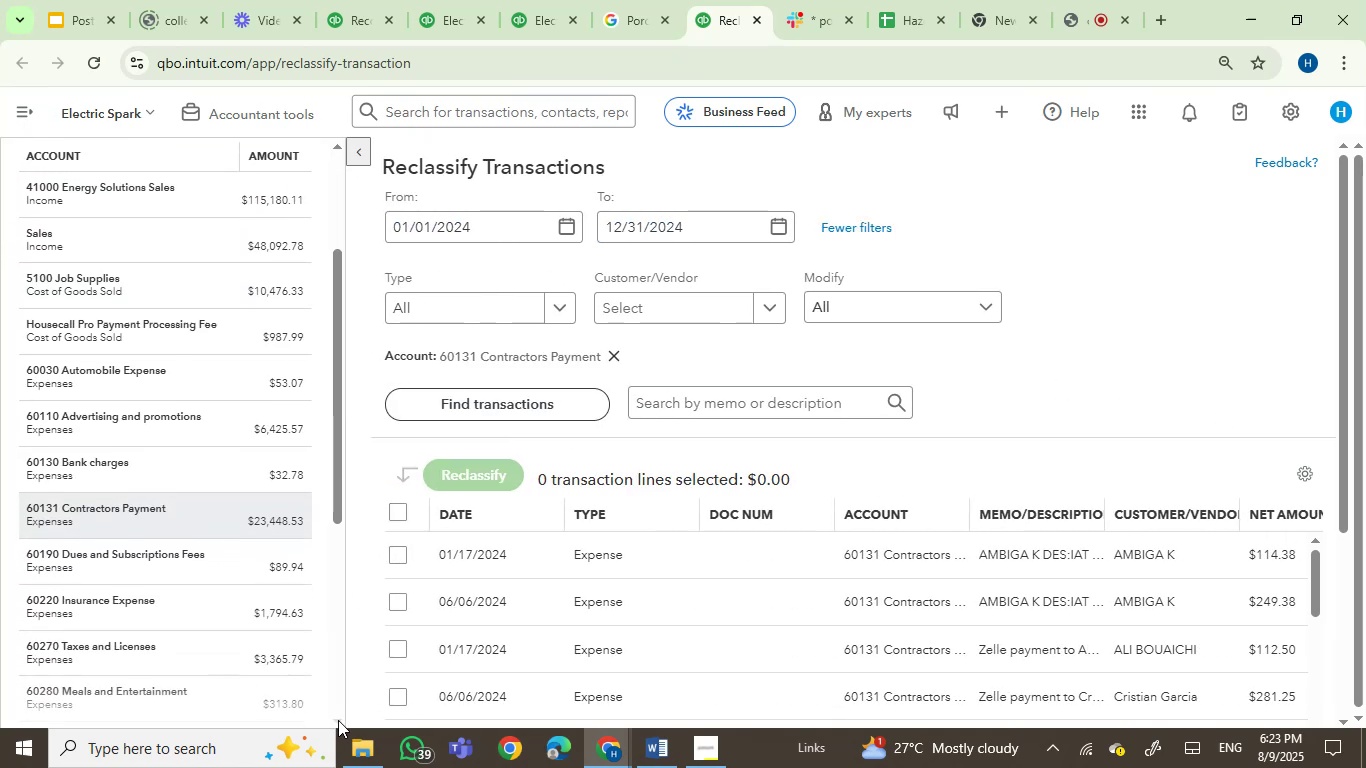 
triple_click([338, 720])
 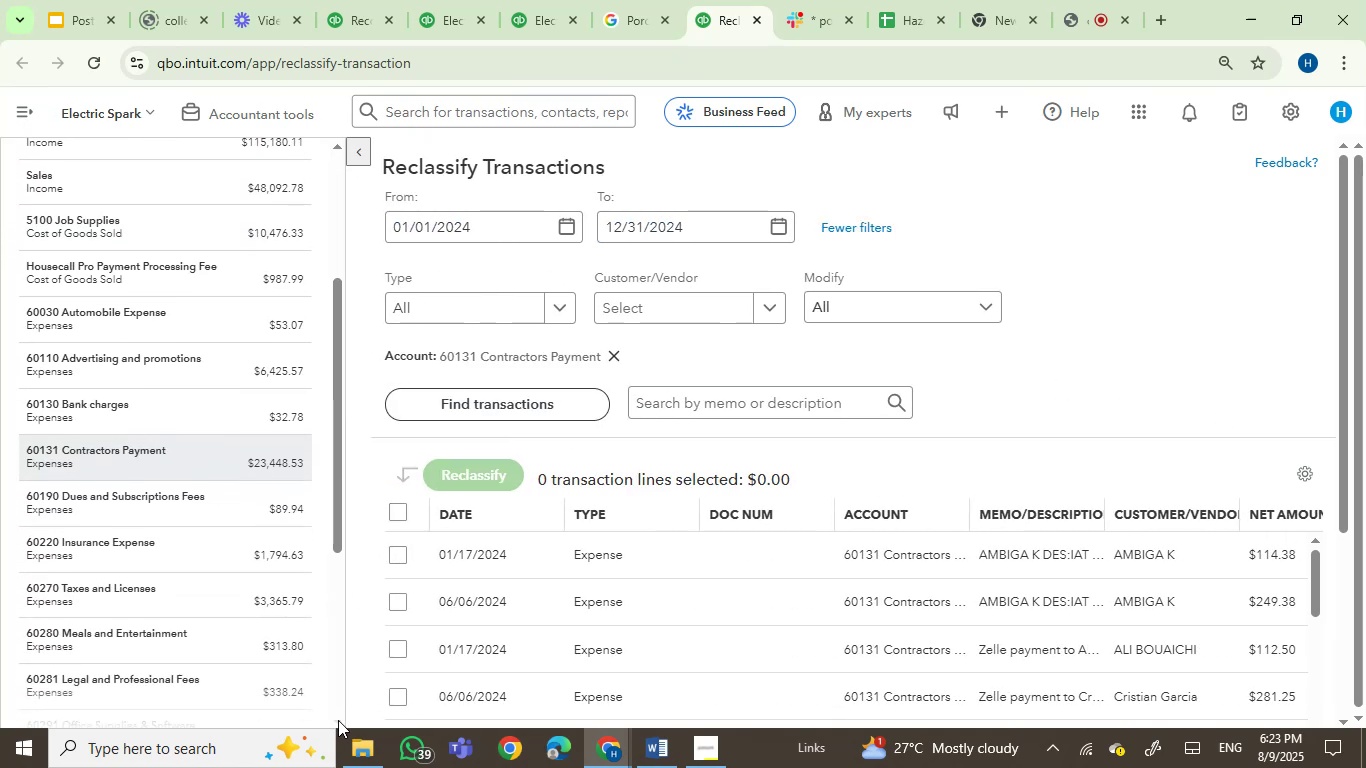 
triple_click([338, 720])
 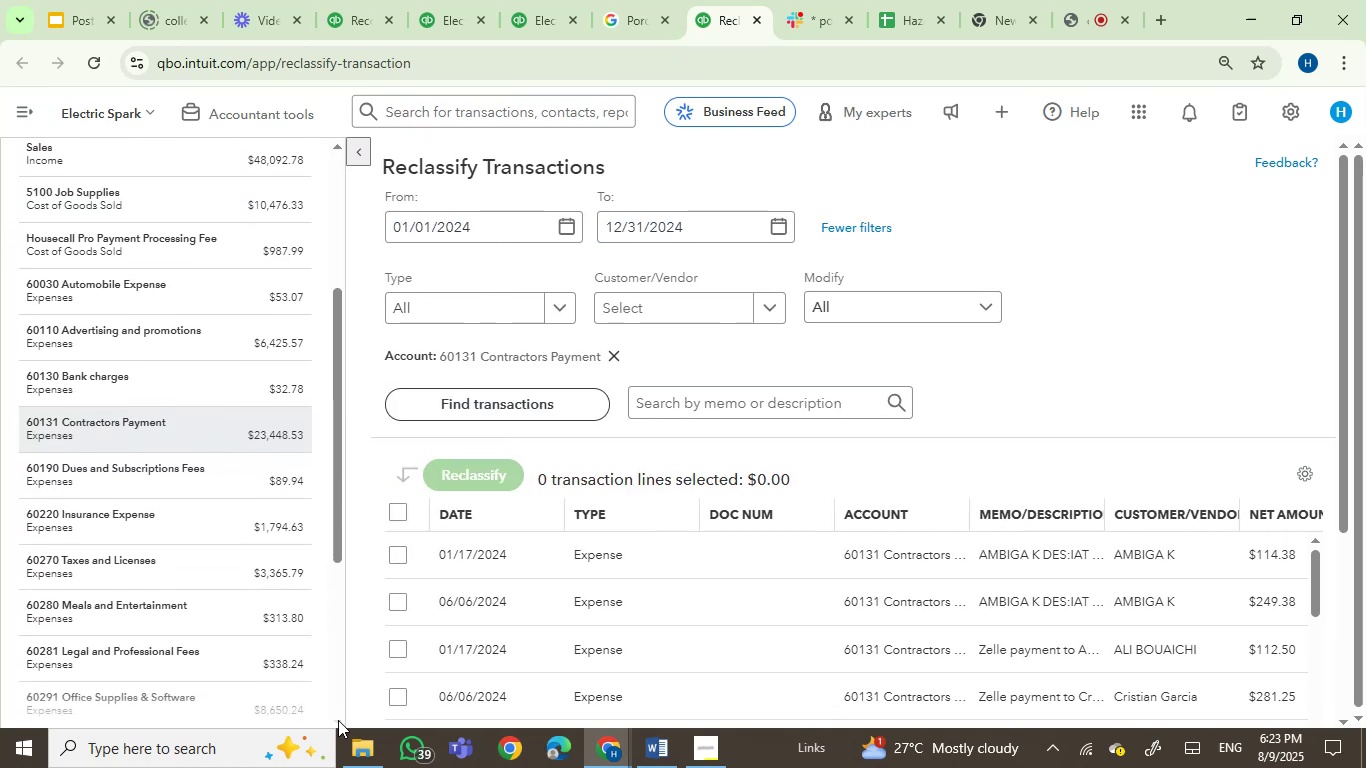 
triple_click([338, 720])
 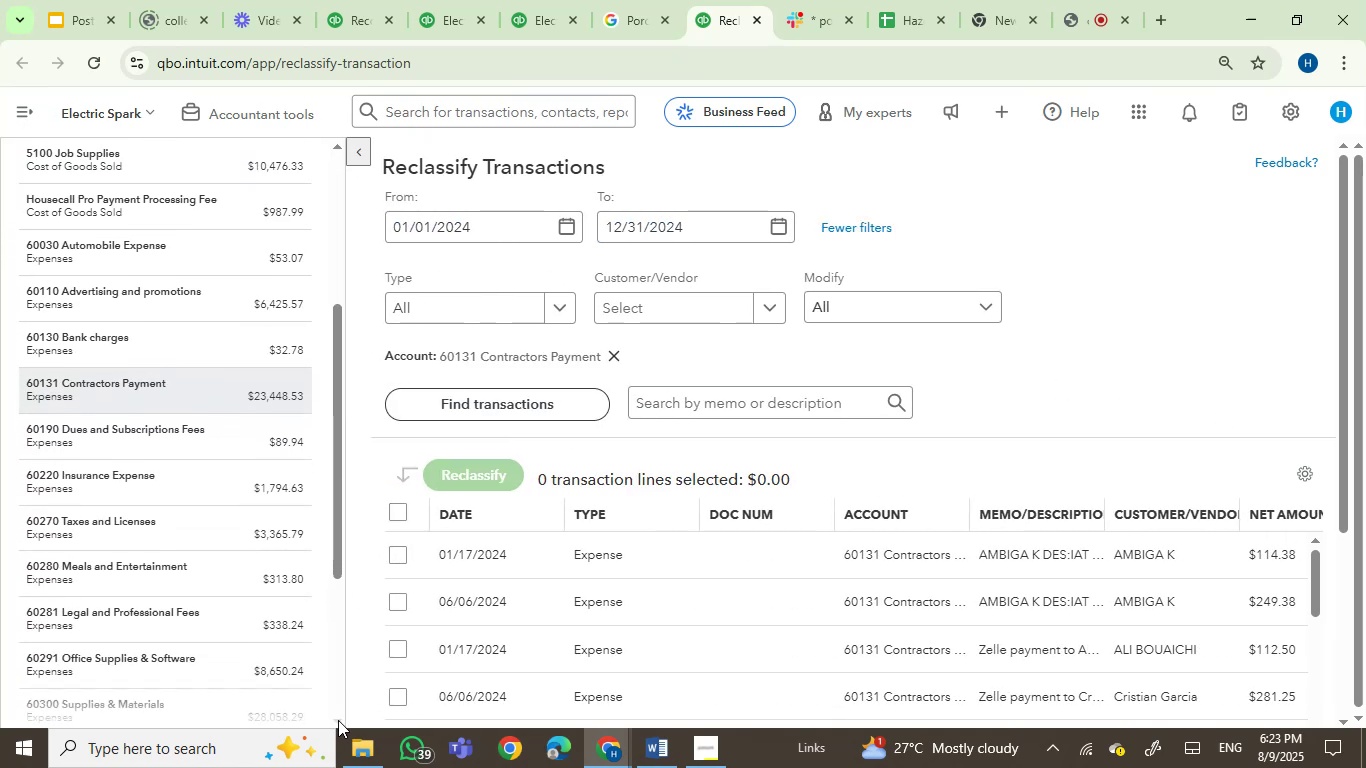 
triple_click([338, 720])
 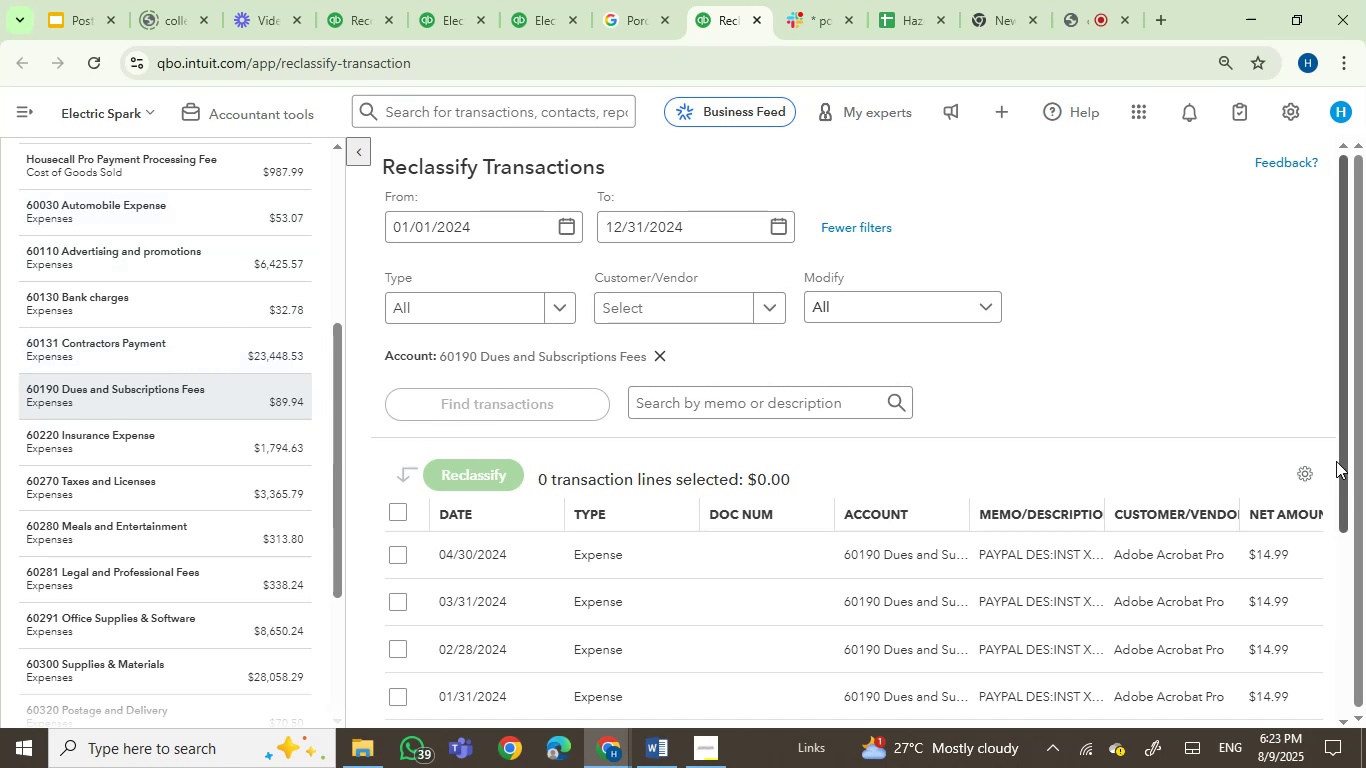 
wait(11.06)
 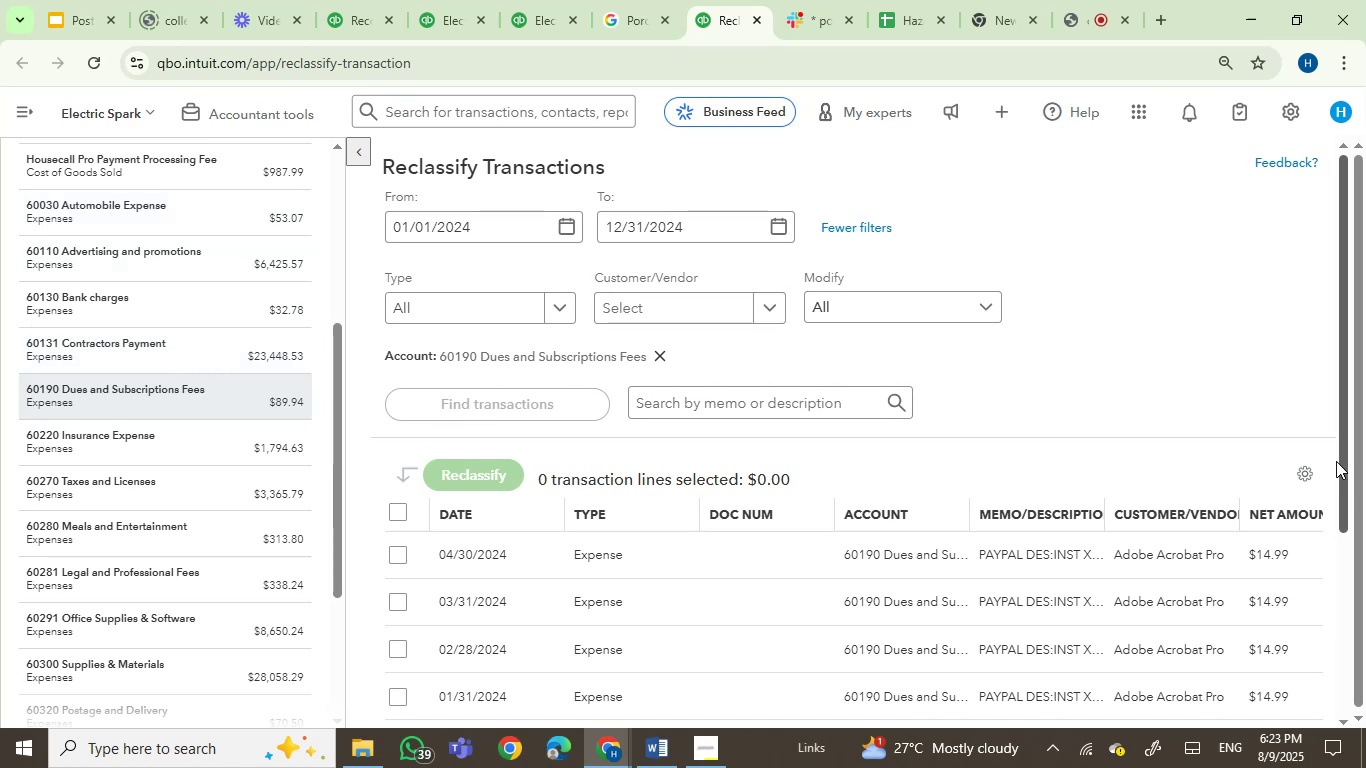 
left_click([244, 435])
 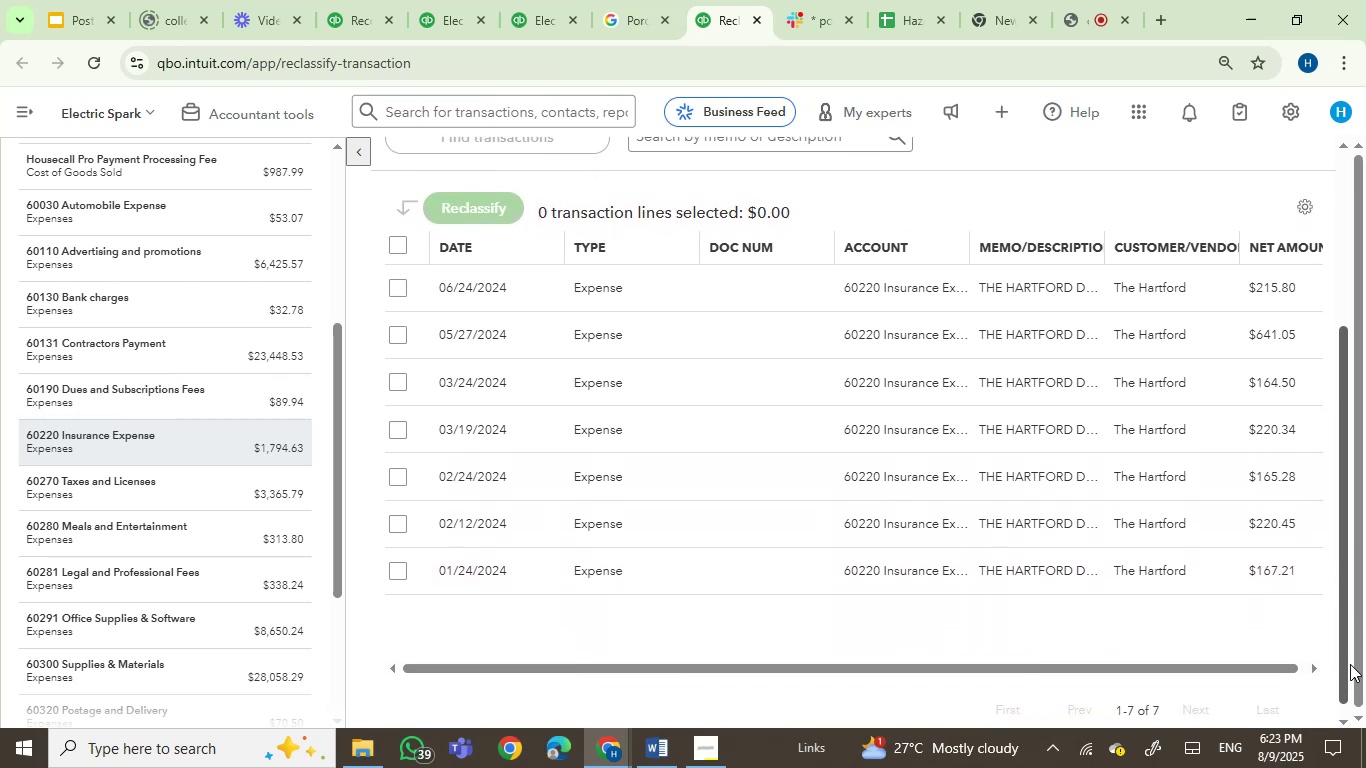 
wait(5.74)
 